 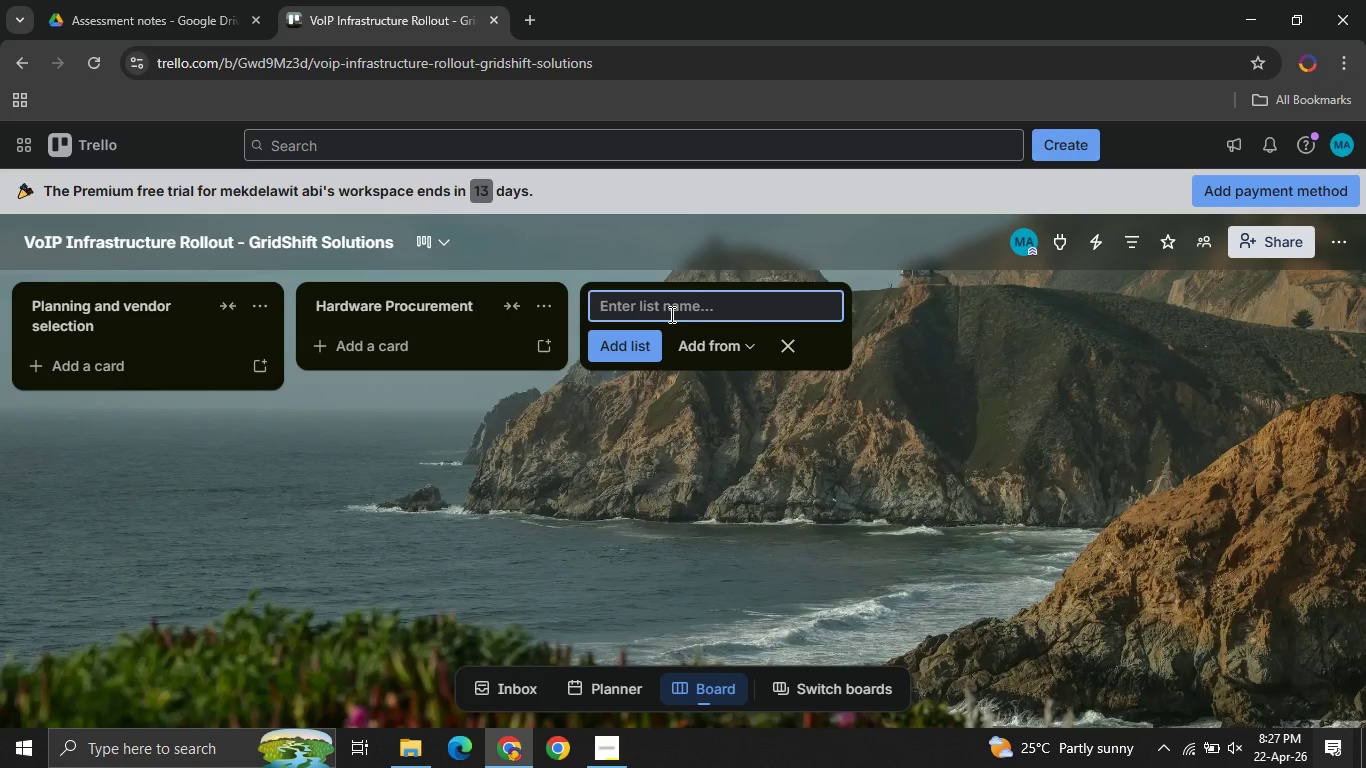 
type(Confu)
key(Backspace)
type(iguration and setup)
 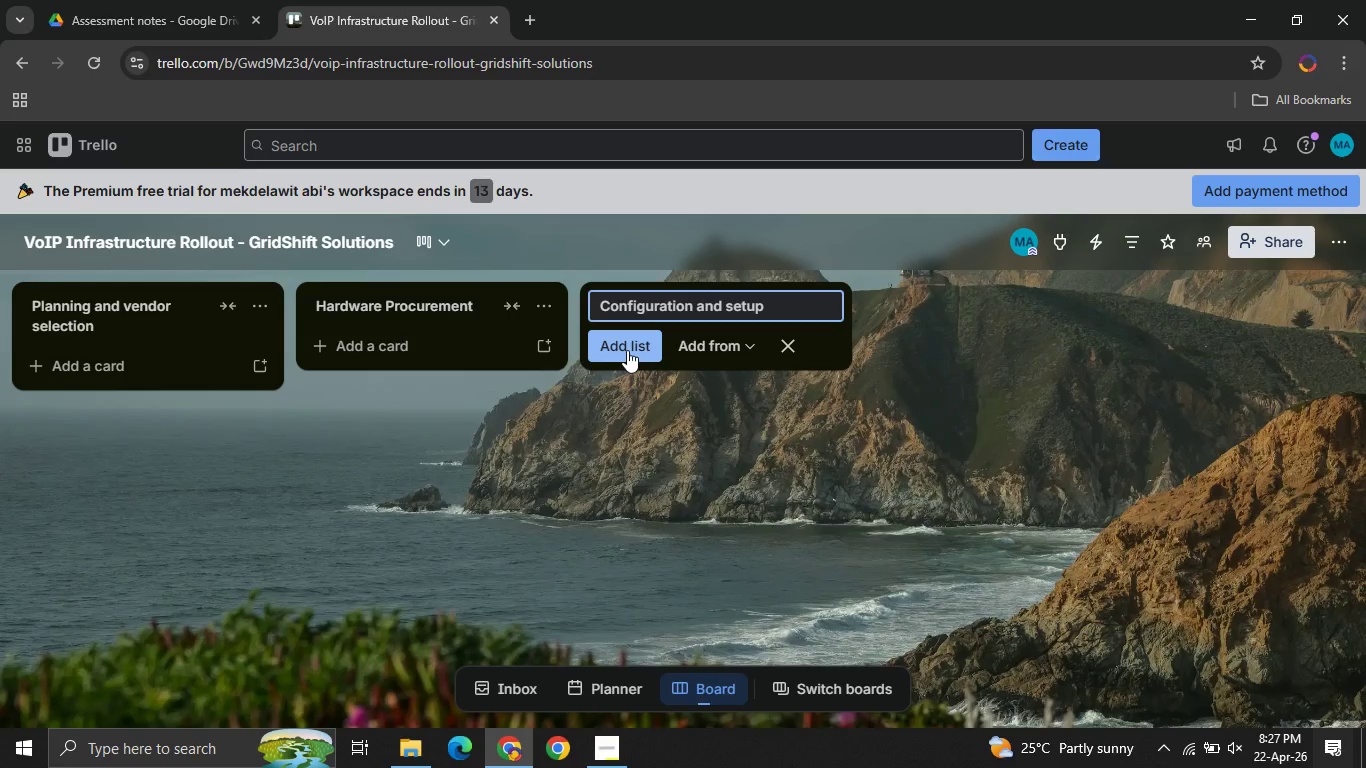 
left_click([627, 350])
 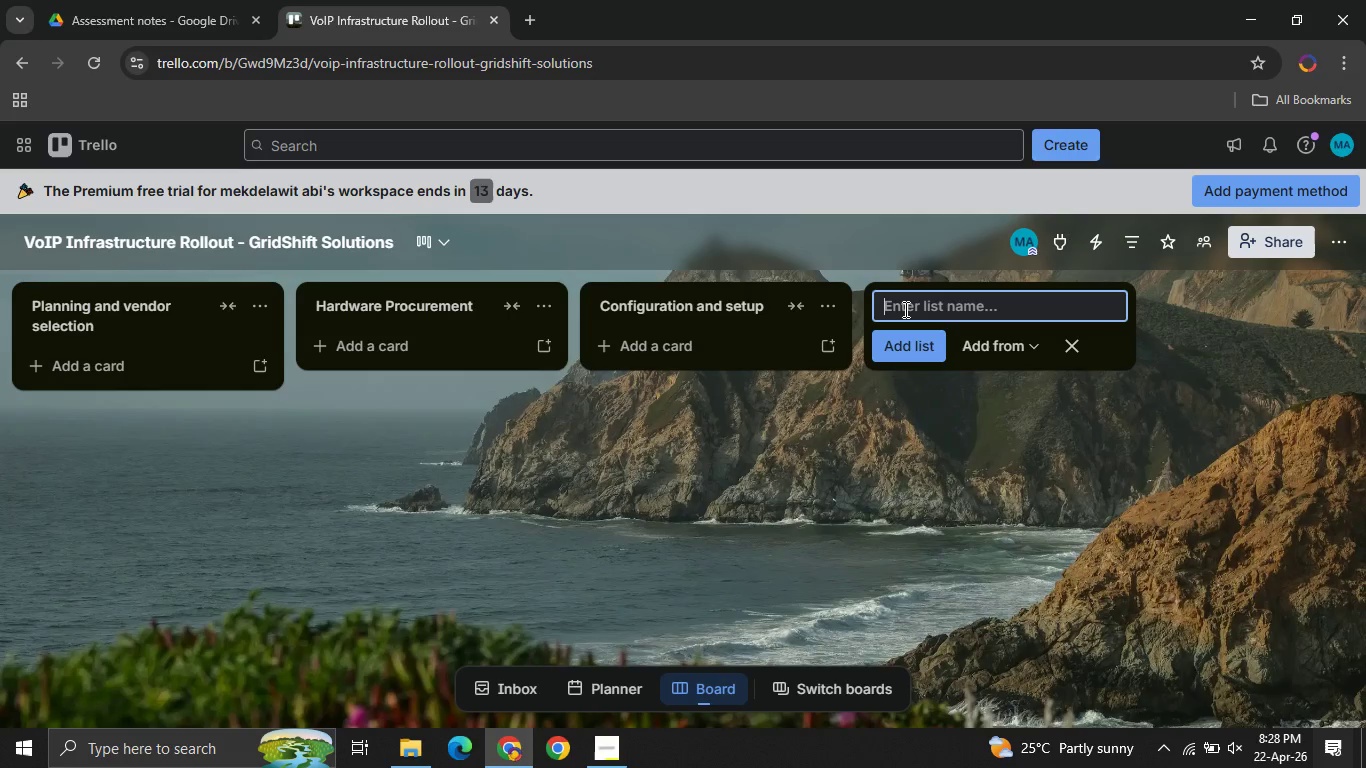 
type(Numbering)
key(Backspace)
key(Backspace)
key(Backspace)
type( Porting )
 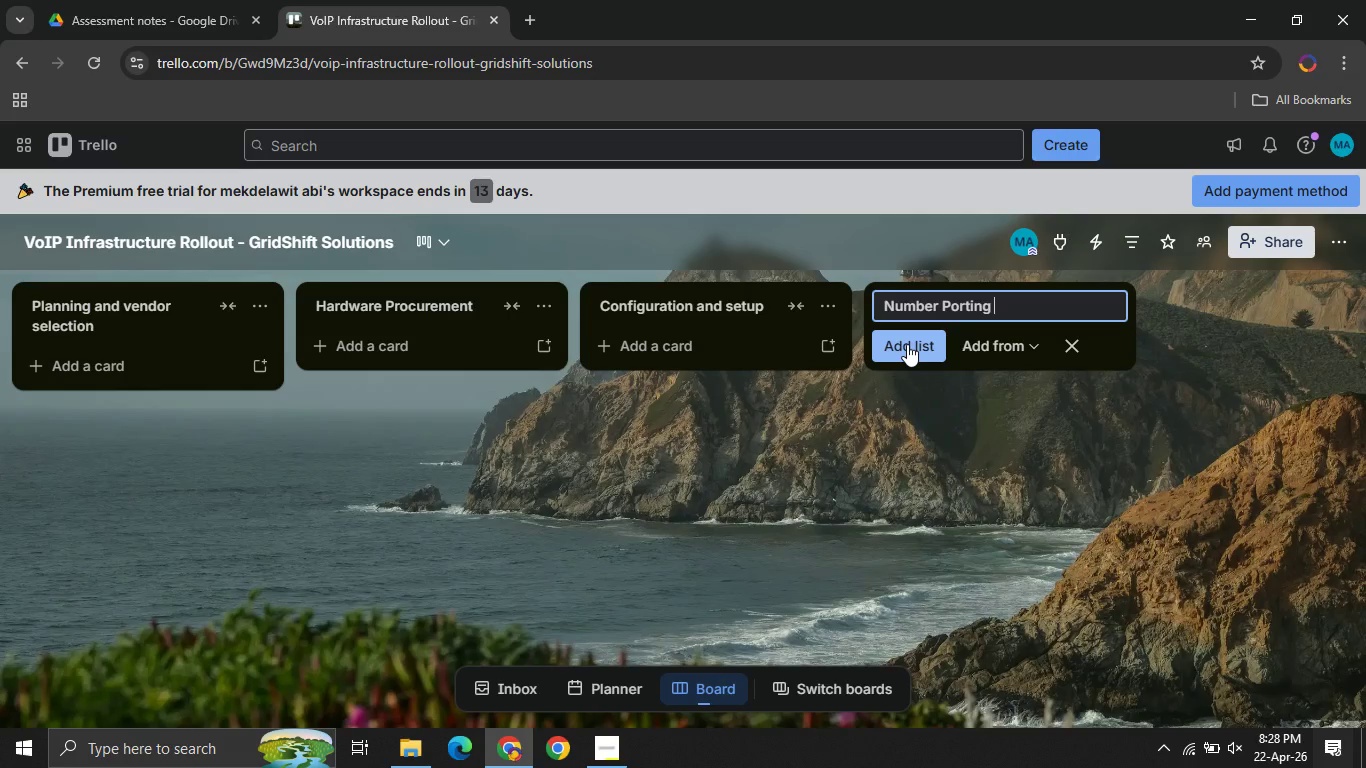 
left_click([907, 344])
 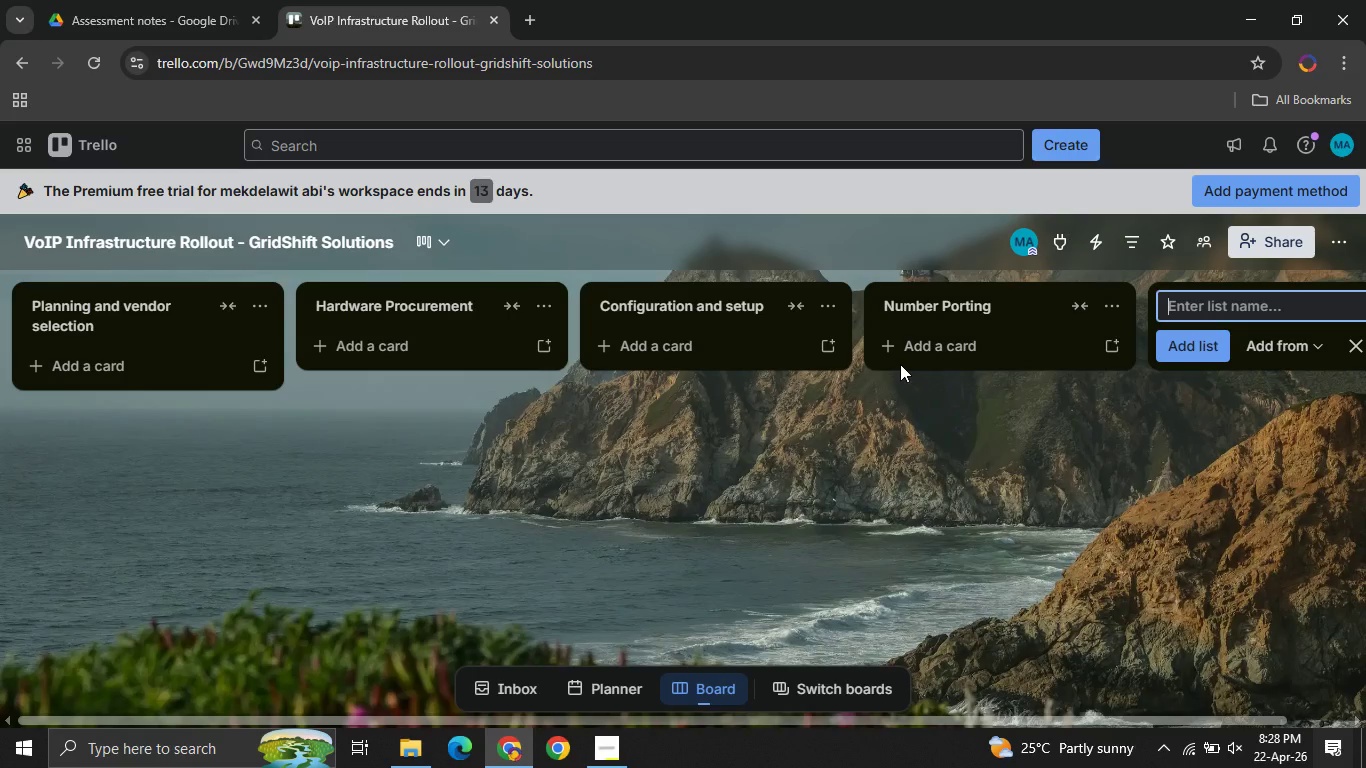 
wait(12.47)
 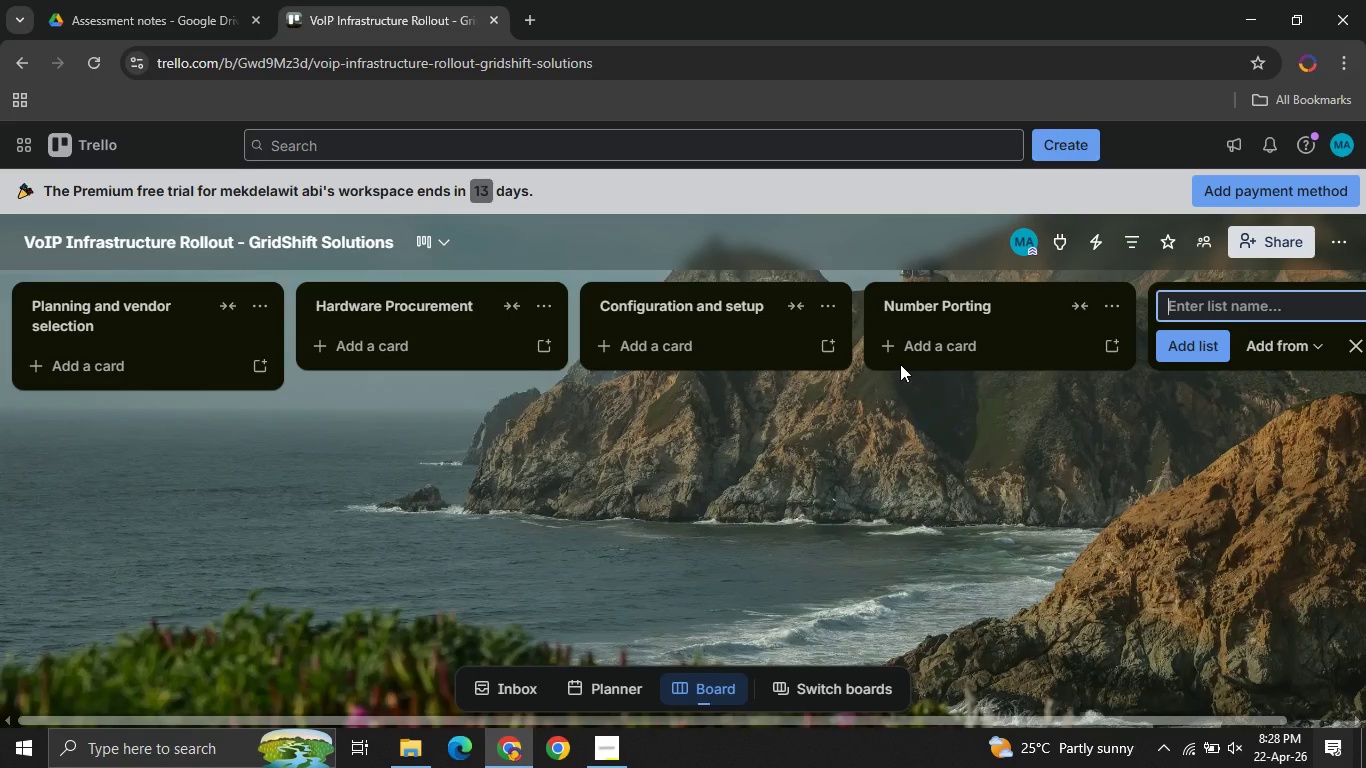 
left_click([1218, 296])
 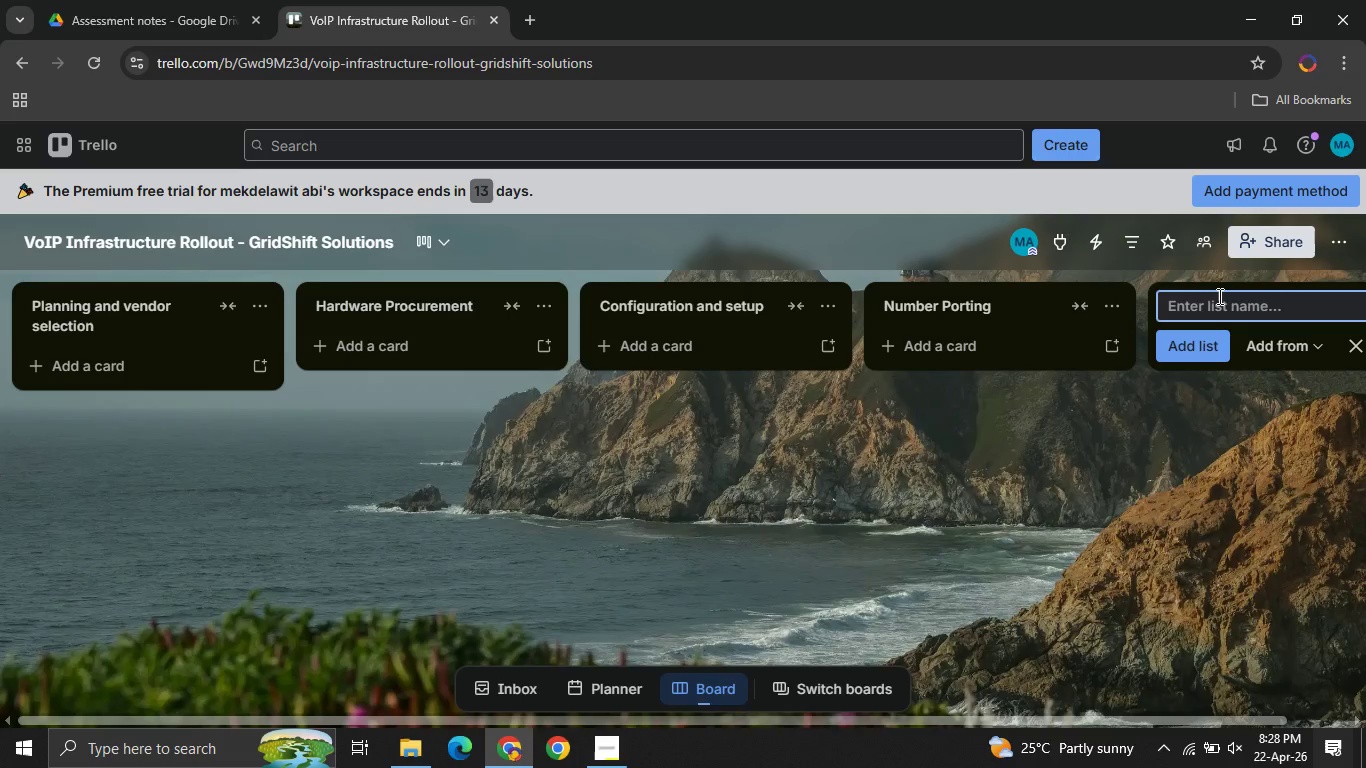 
type(User Assignment )
 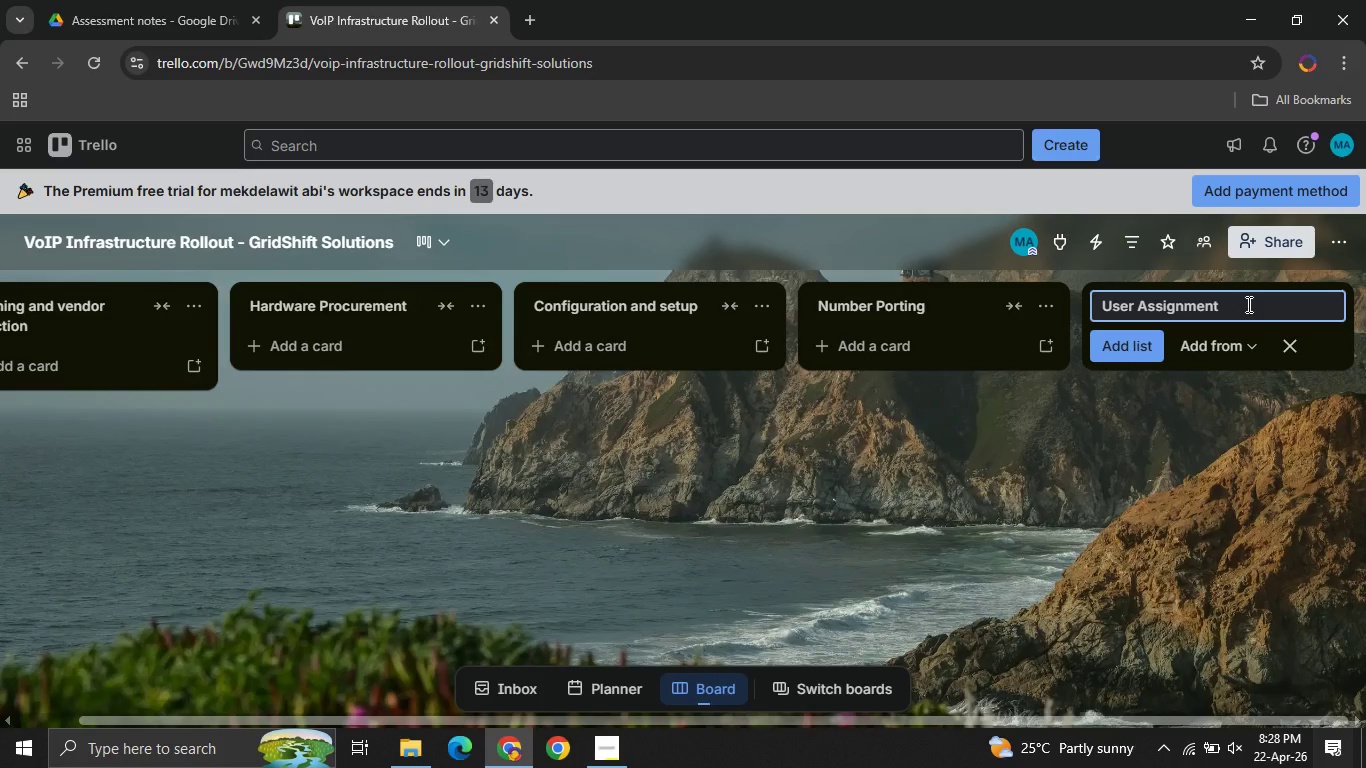 
type(and )
 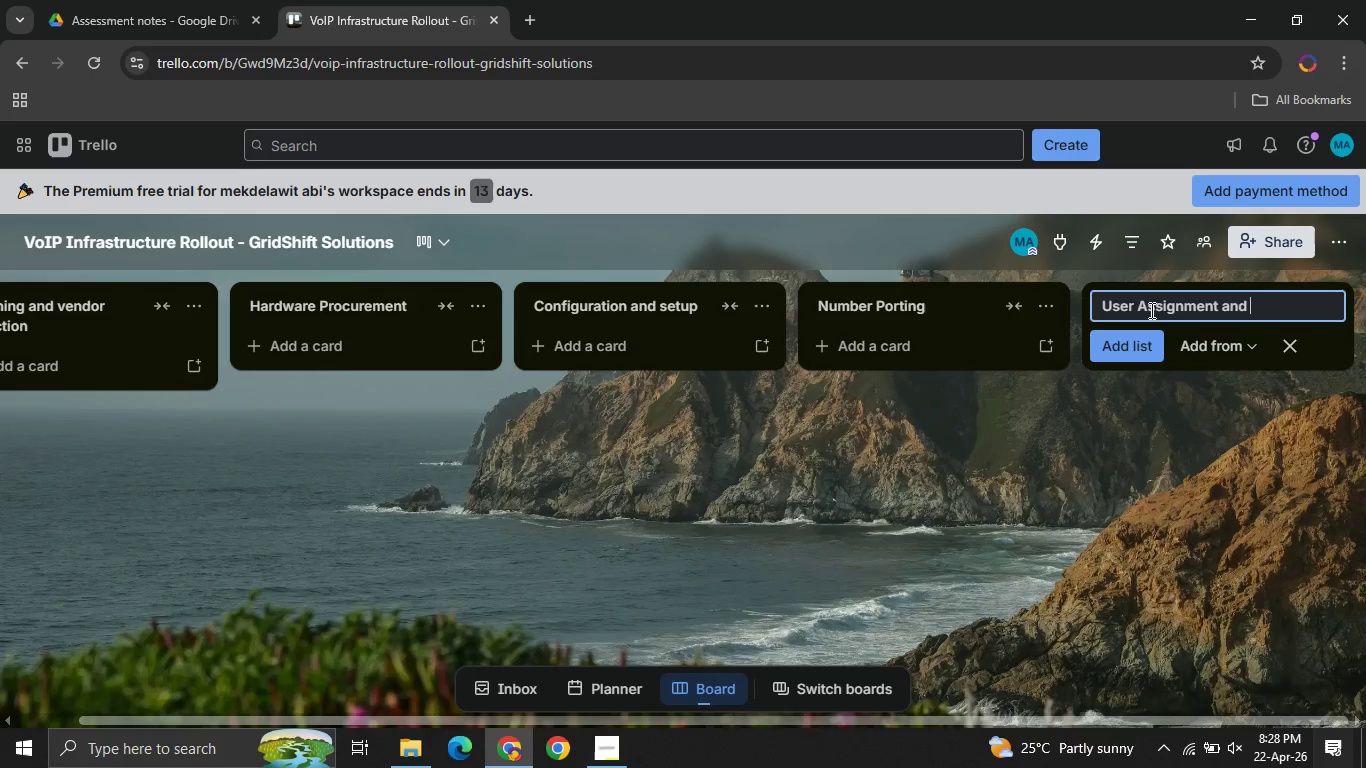 
left_click([1150, 310])
 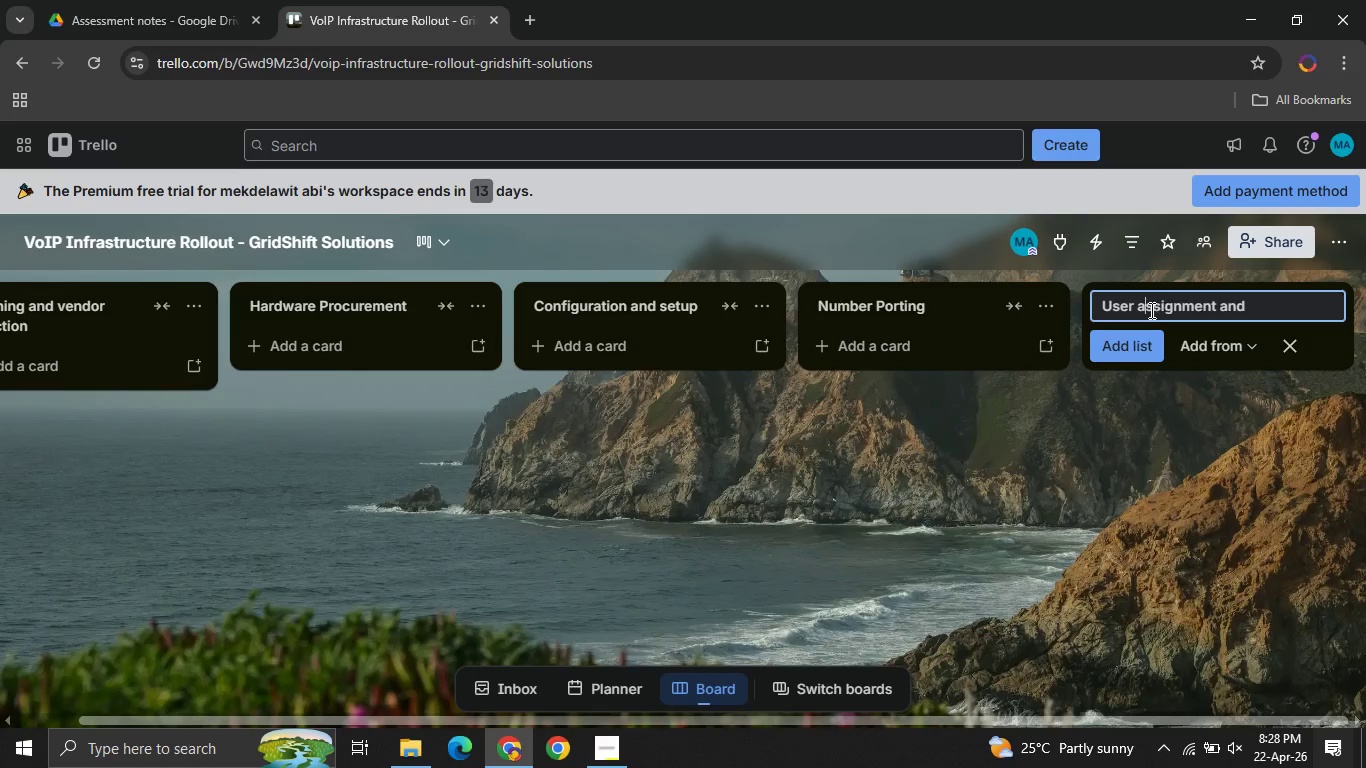 
key(Backspace)
 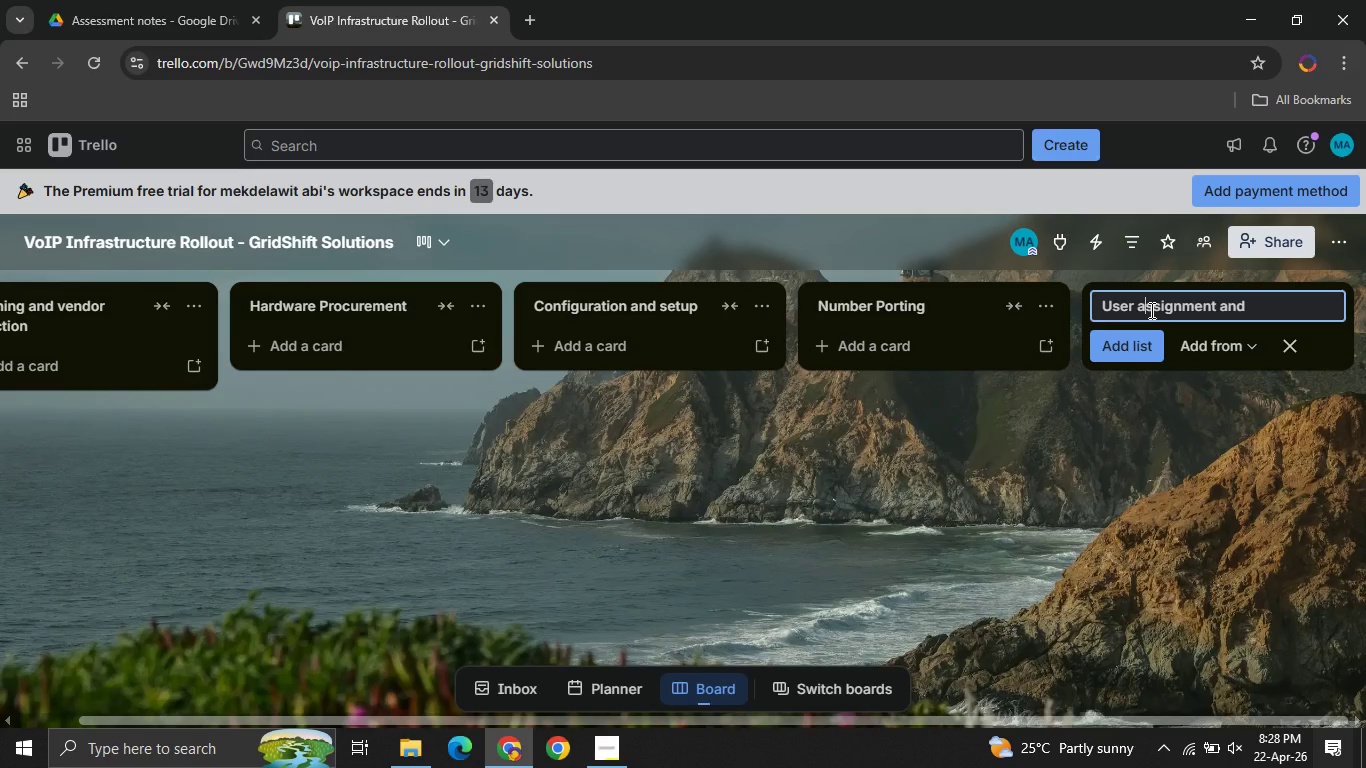 
key(A)
 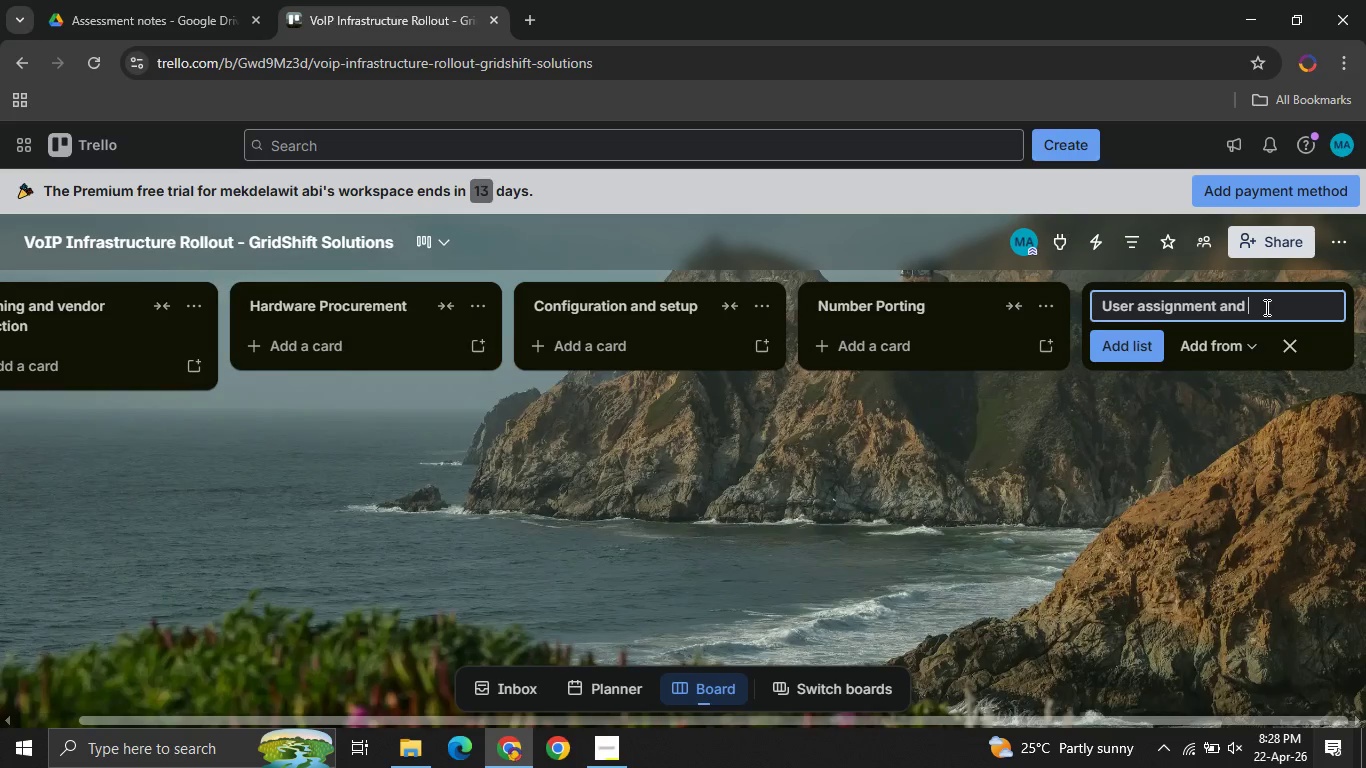 
left_click([1265, 307])
 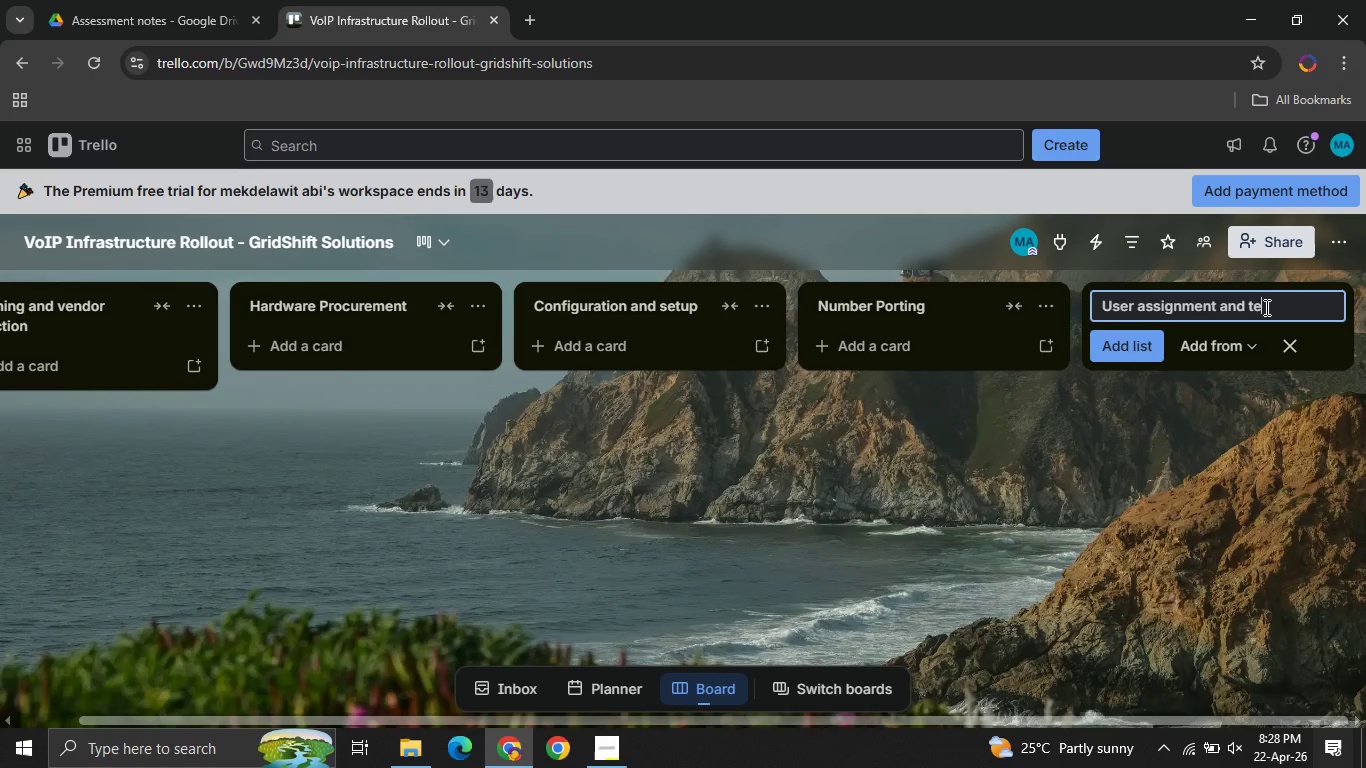 
type(testing)
 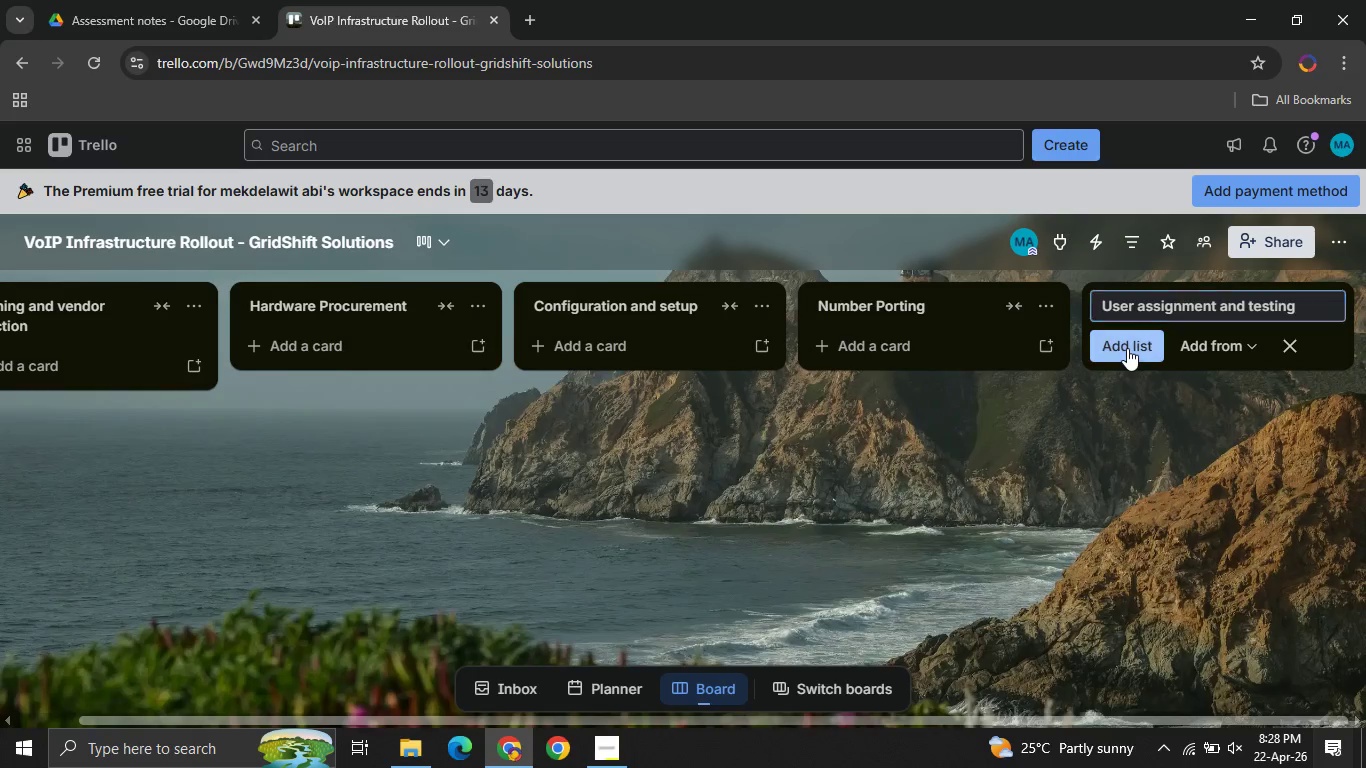 
left_click([1127, 348])
 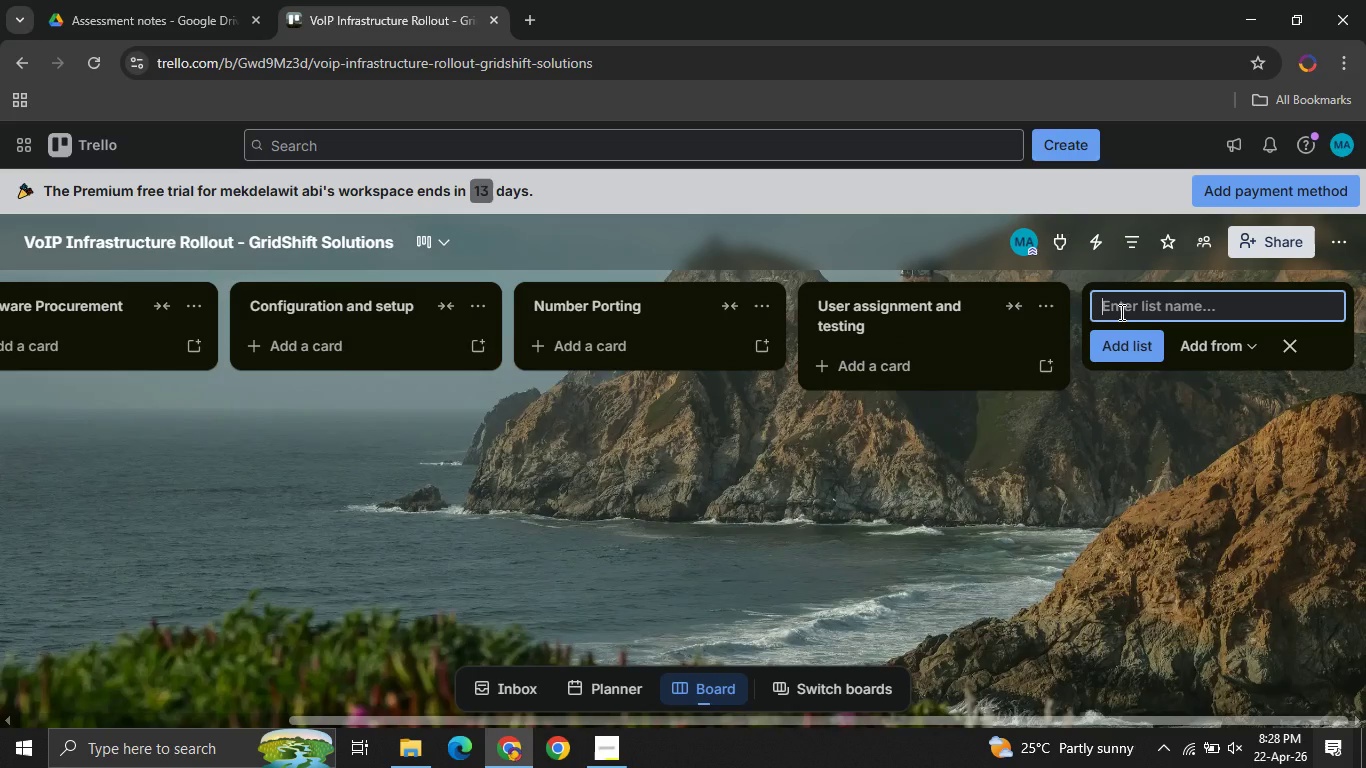 
left_click([1120, 312])
 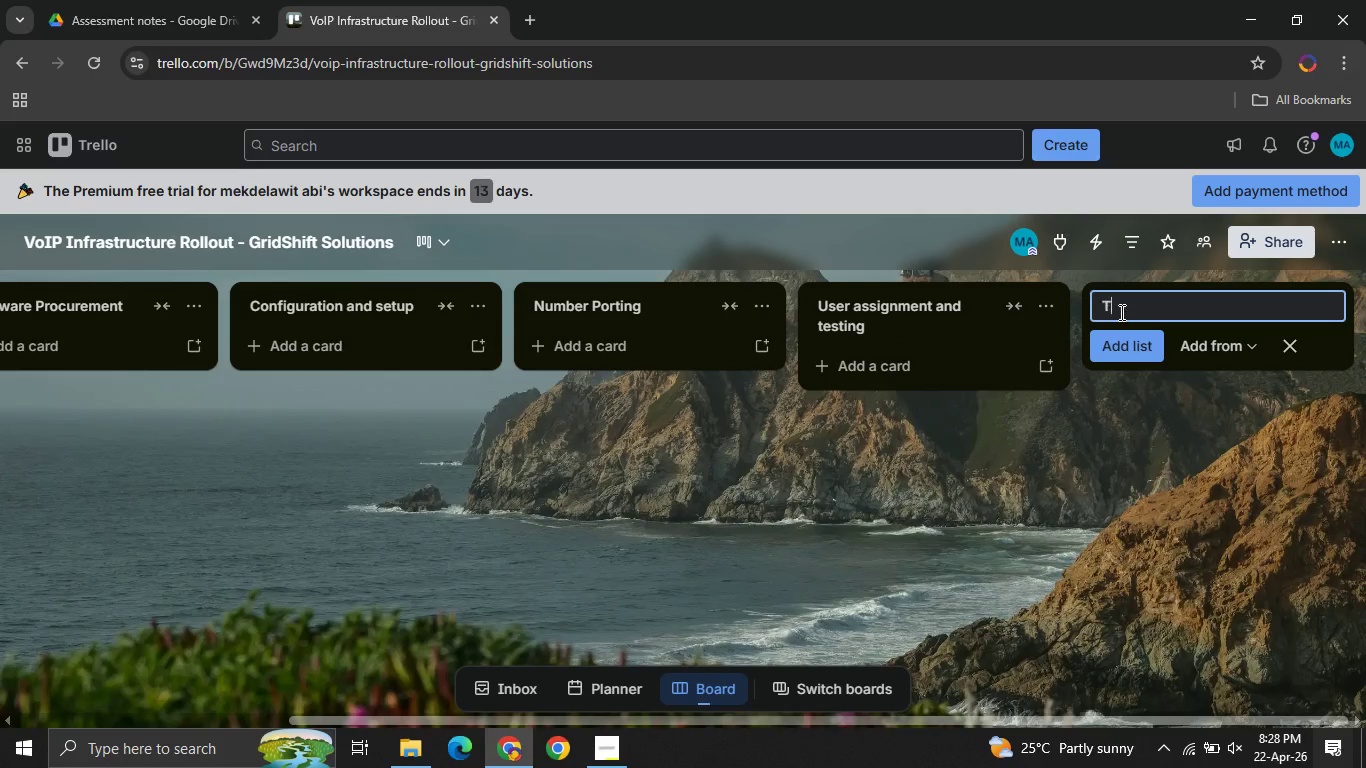 
type(Training and onboarding )
 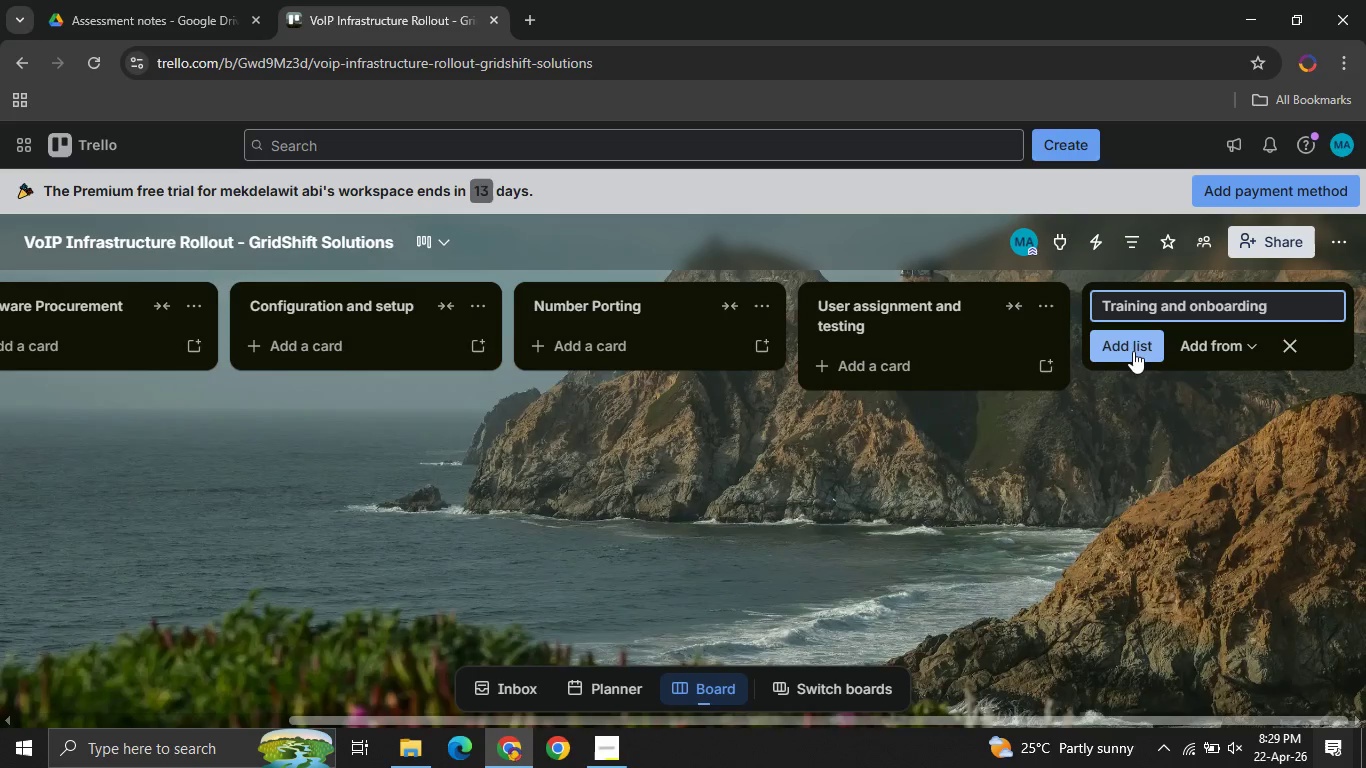 
left_click([1133, 351])
 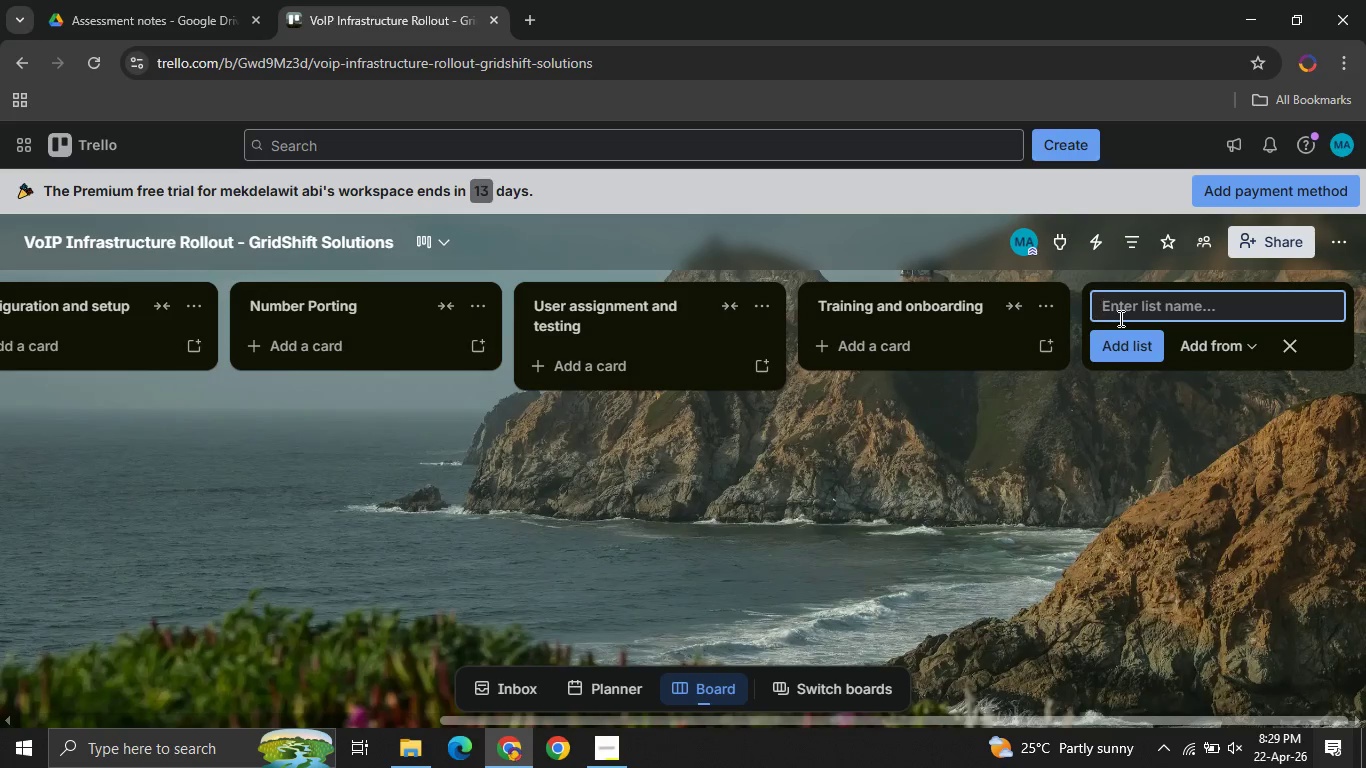 
type(Go0)
key(Backspace)
type(-Live )
 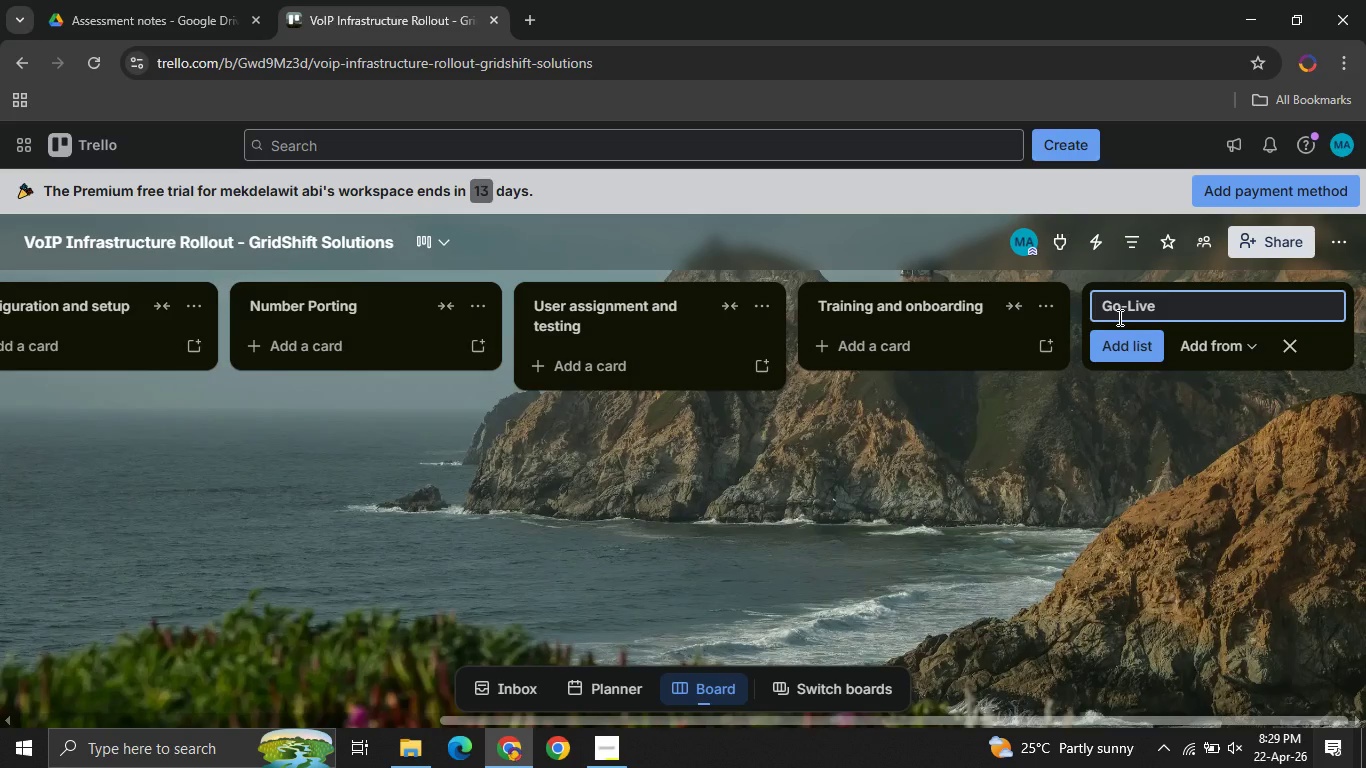 
type(ready)
 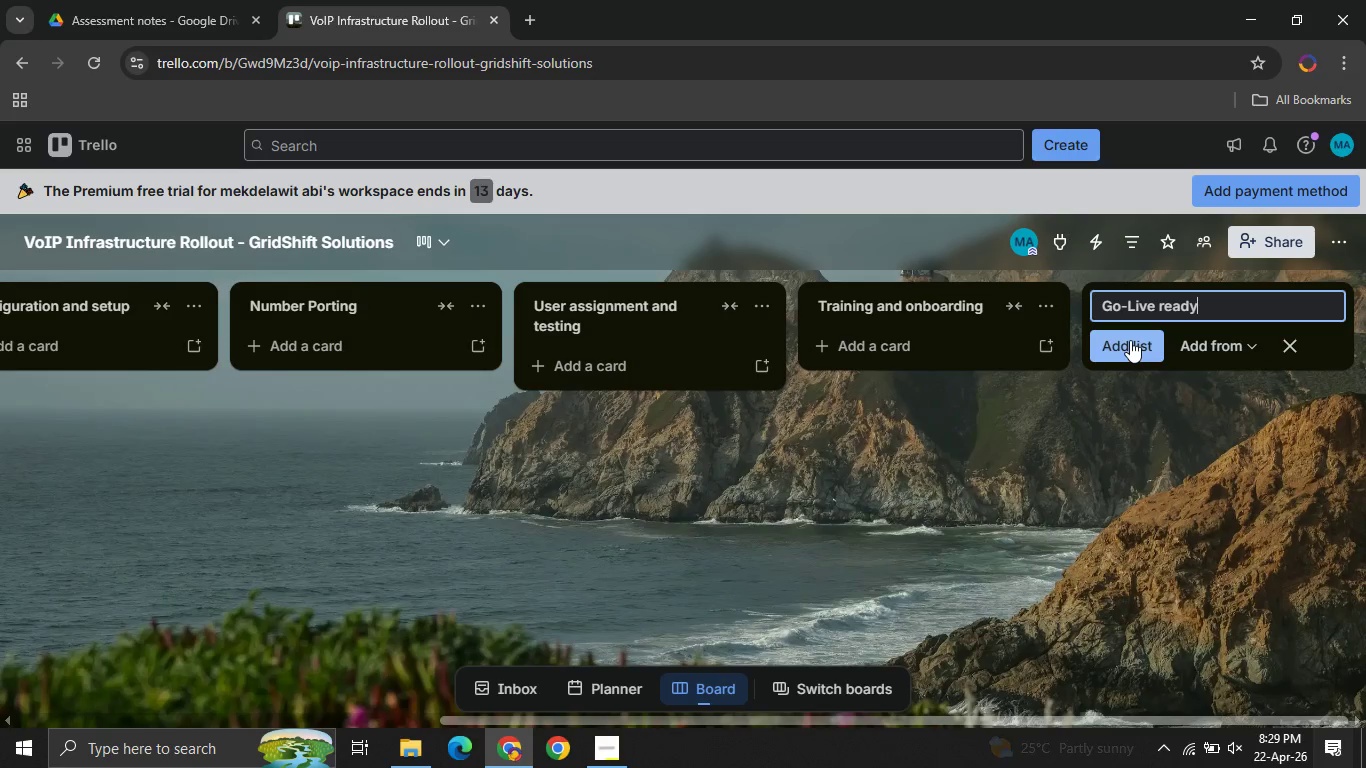 
left_click([1130, 340])
 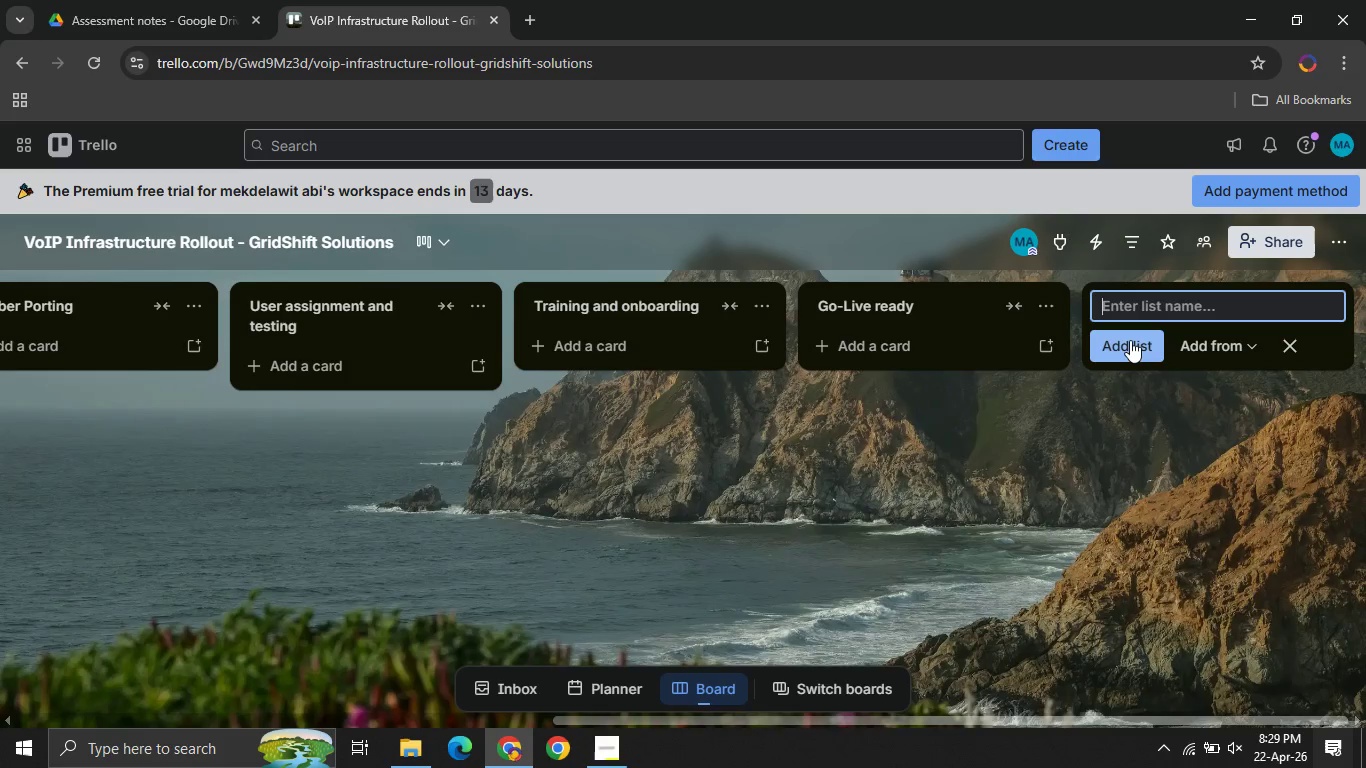 
type(Post-launch support )
 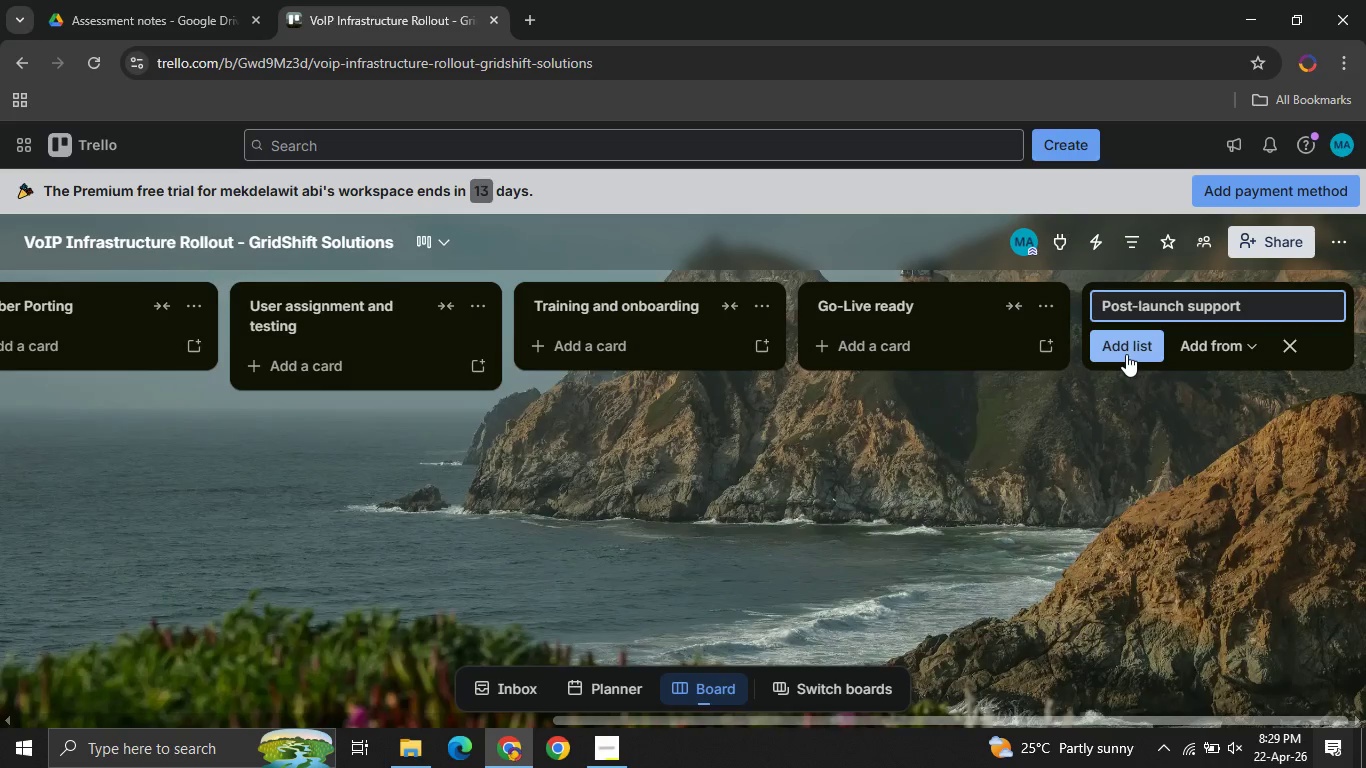 
left_click([1126, 354])
 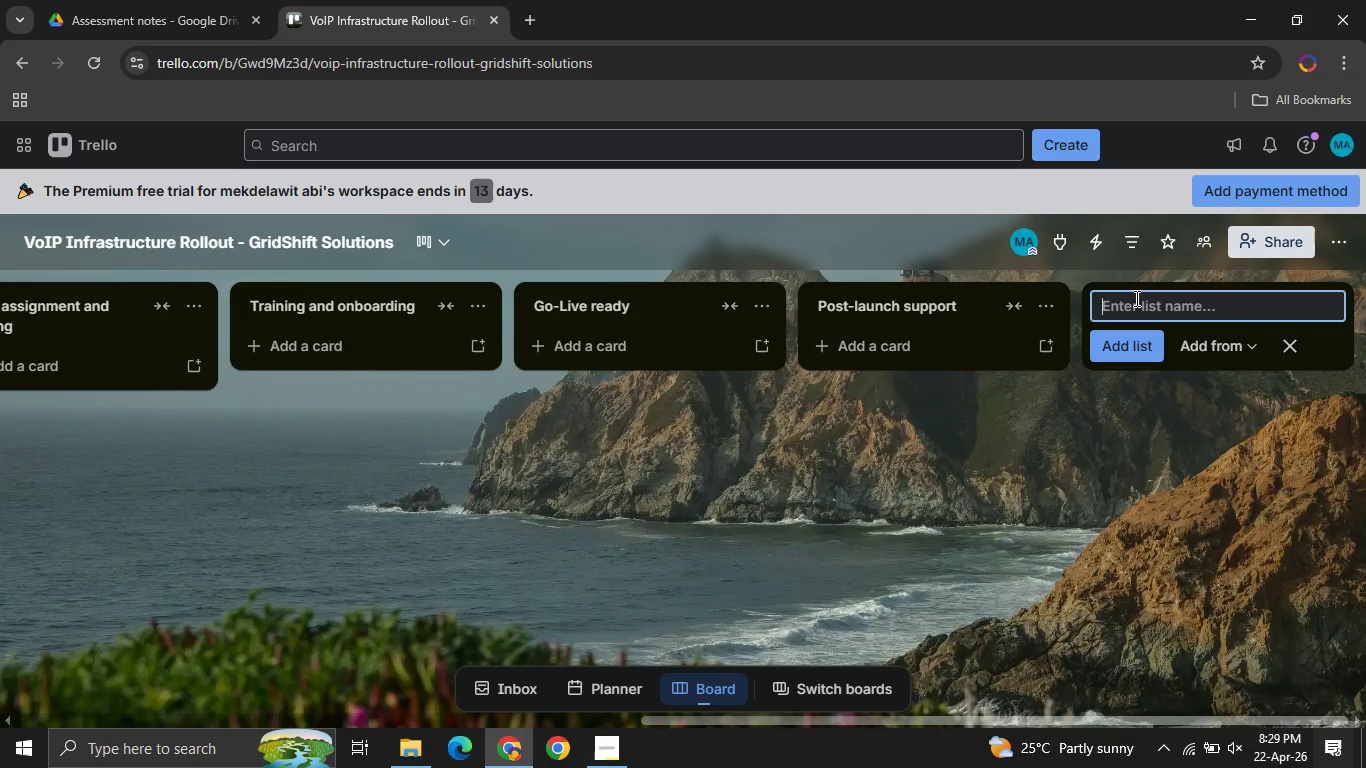 
wait(8.16)
 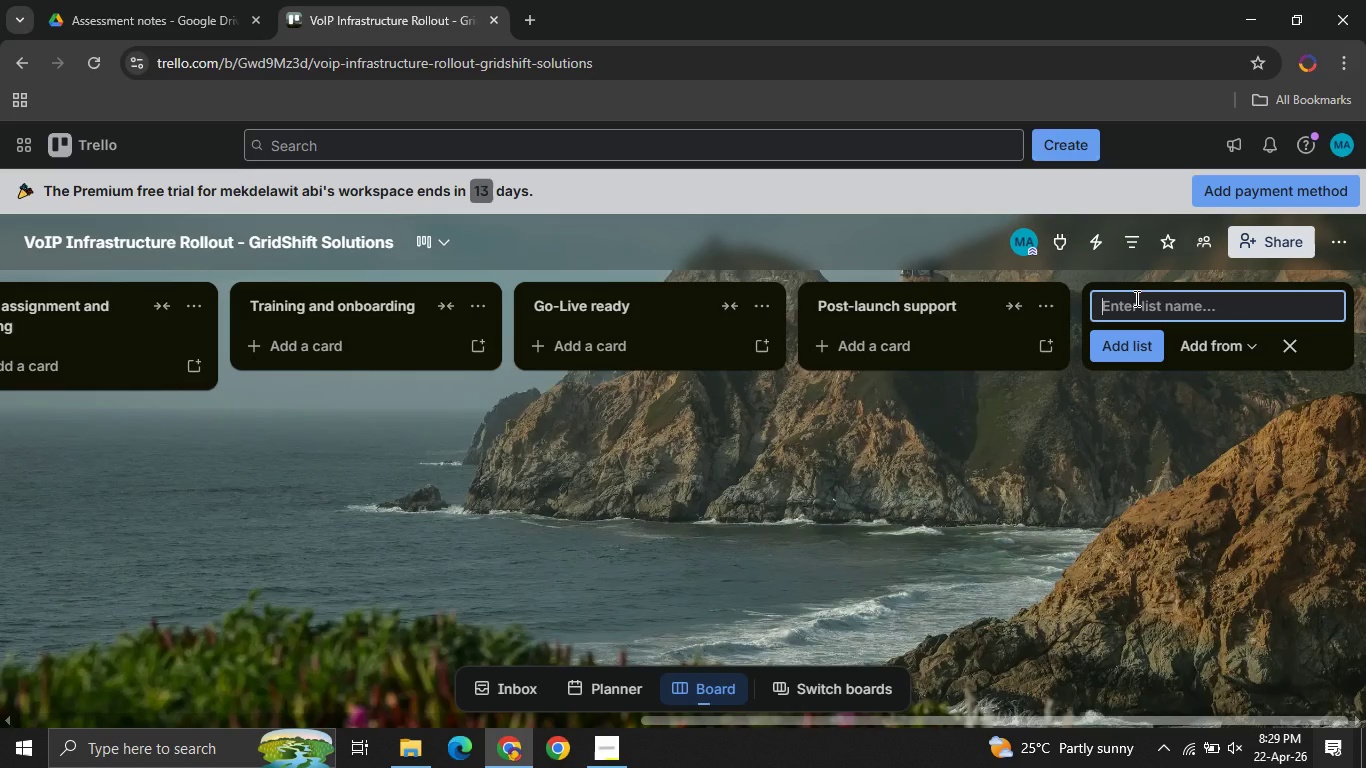 
type(Blocked / issues )
 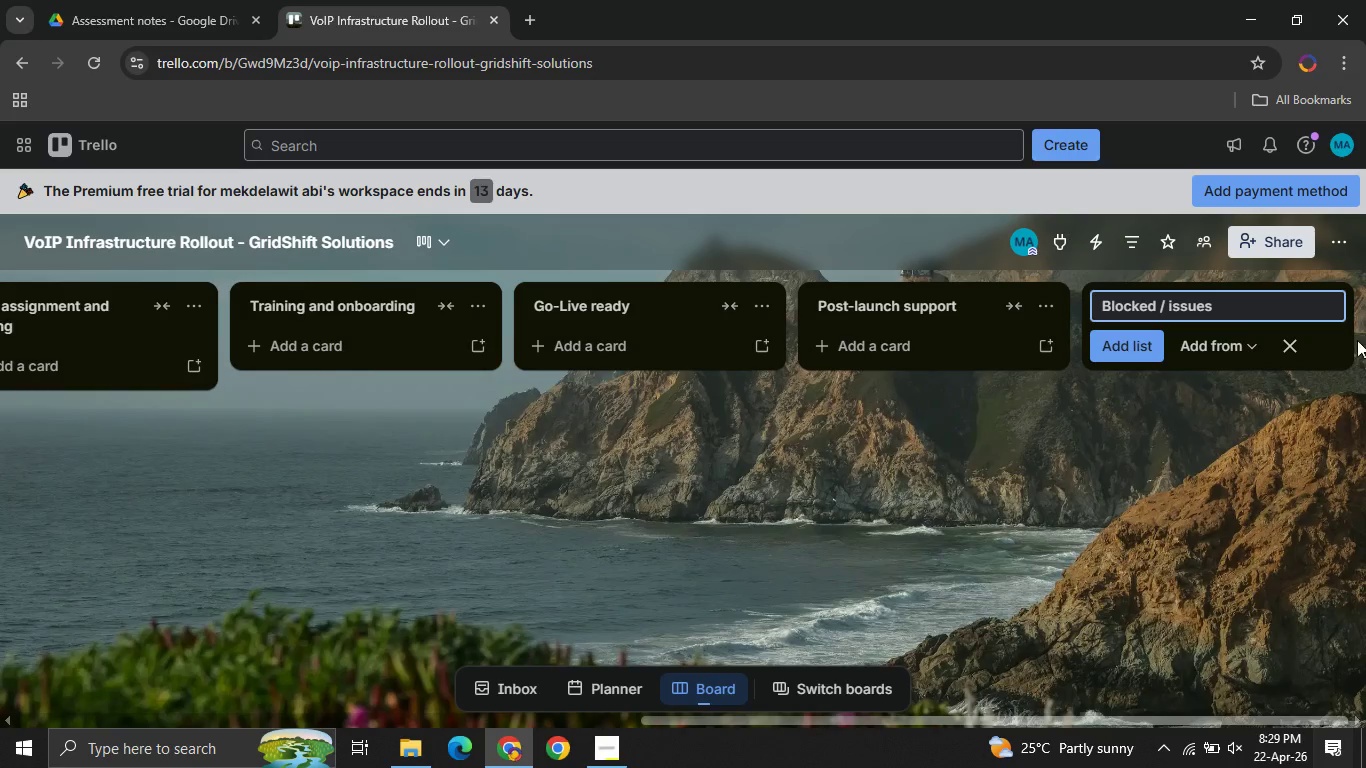 
left_click([1140, 341])
 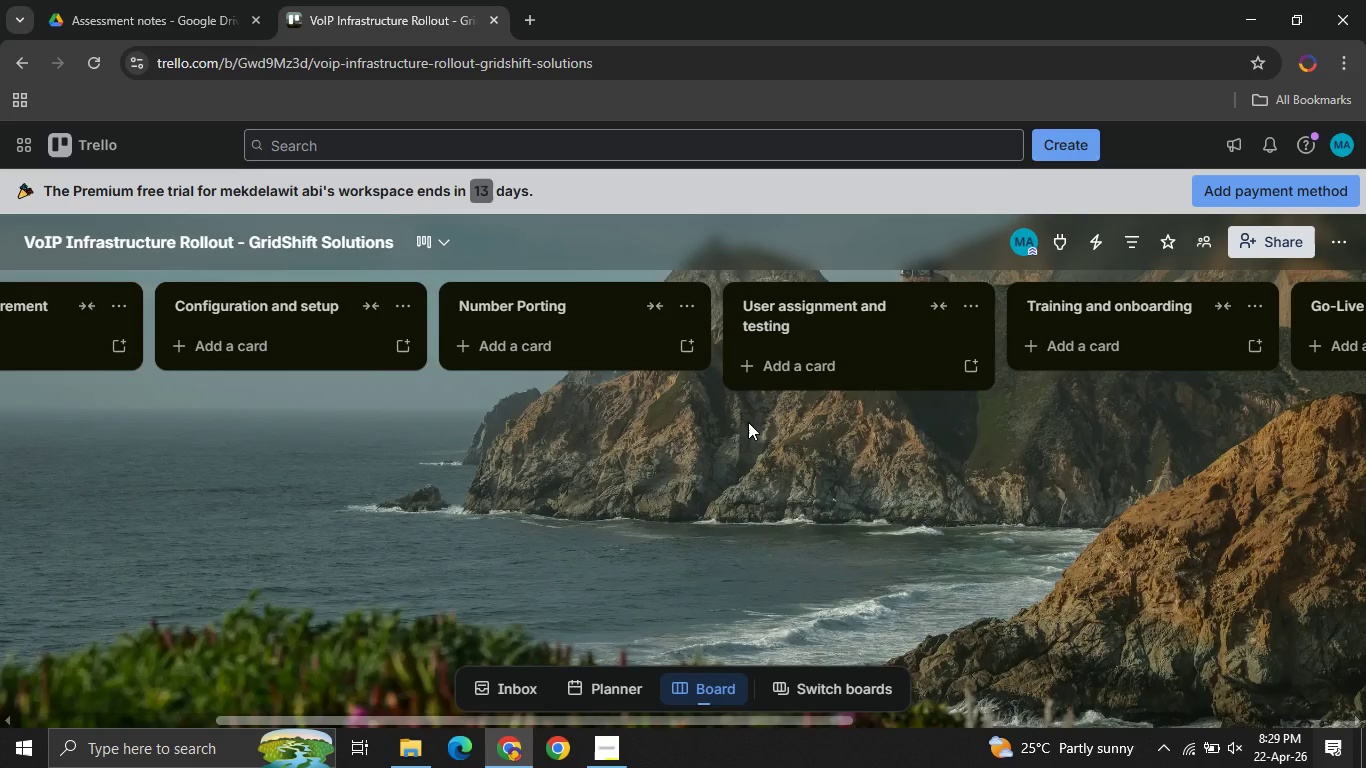 
wait(7.66)
 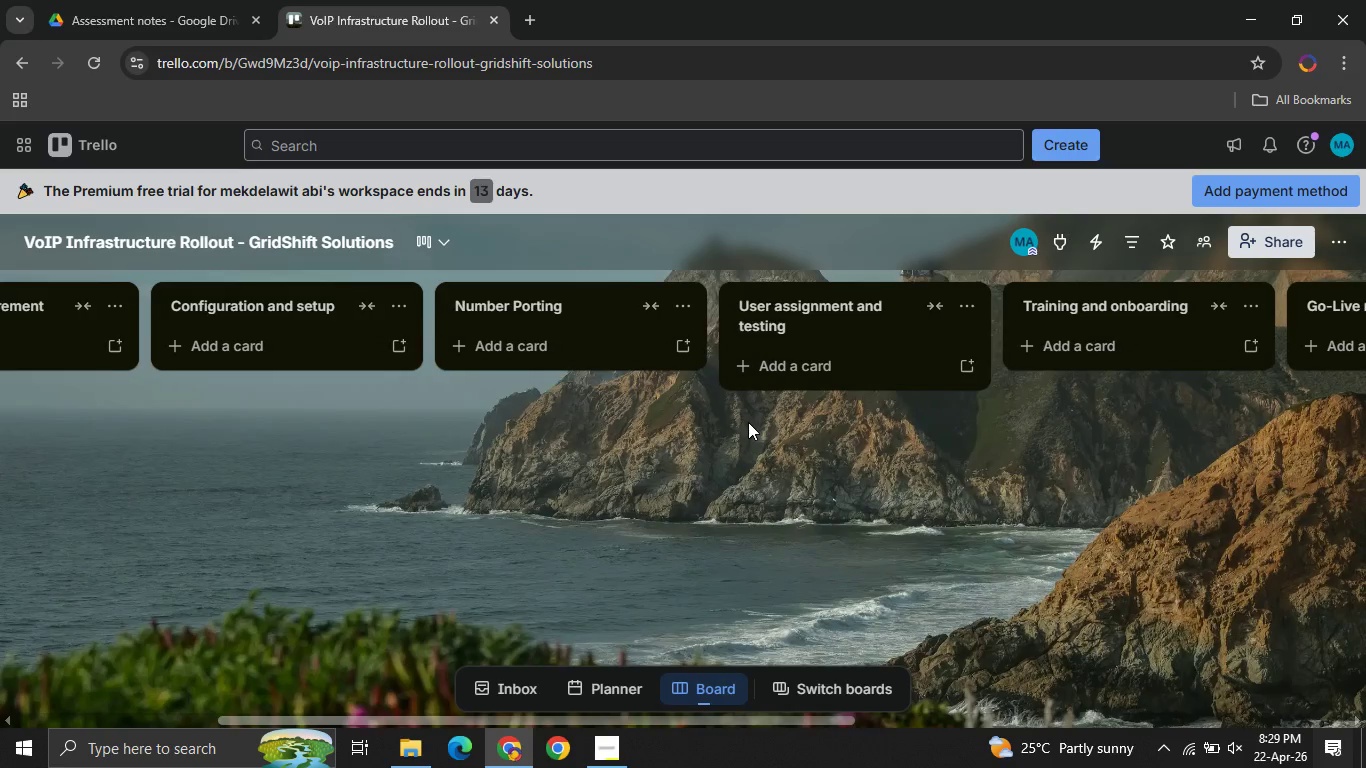 
left_click([157, 359])
 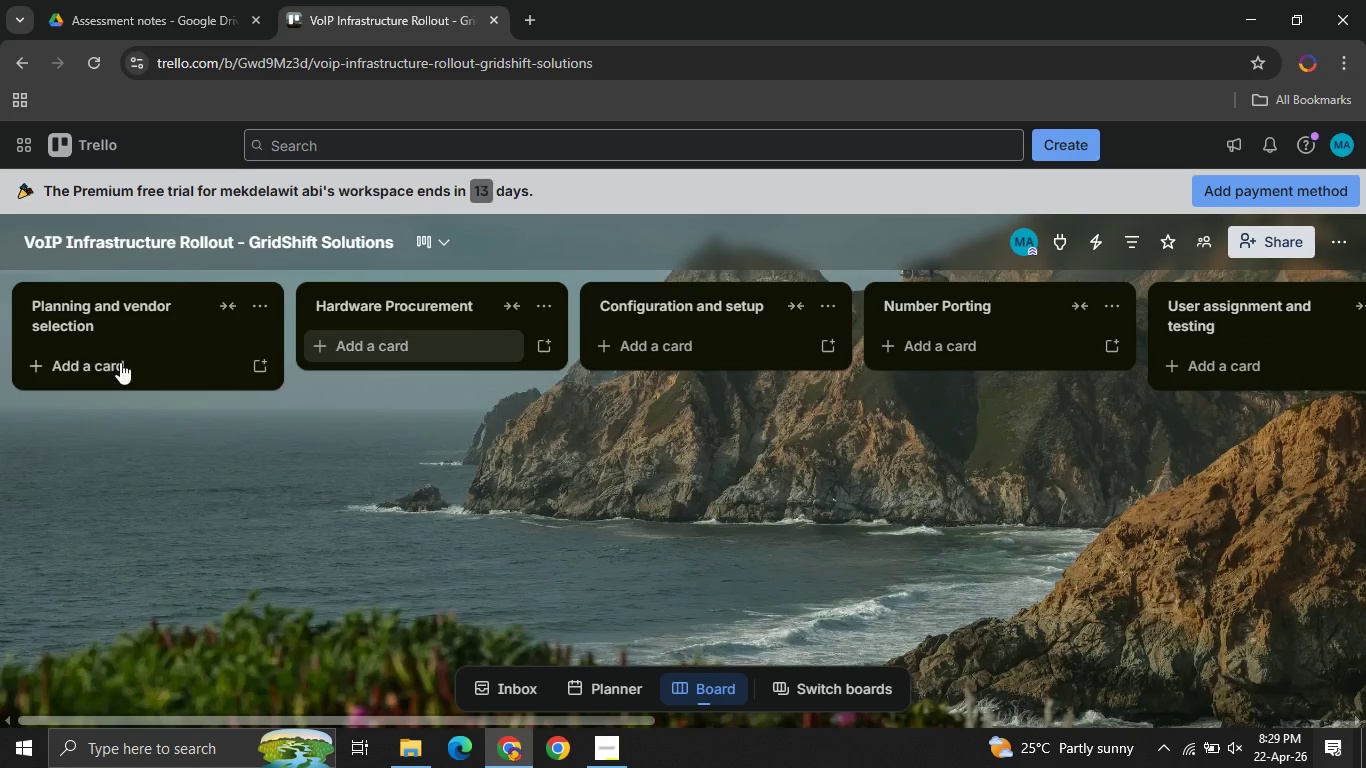 
left_click([83, 367])
 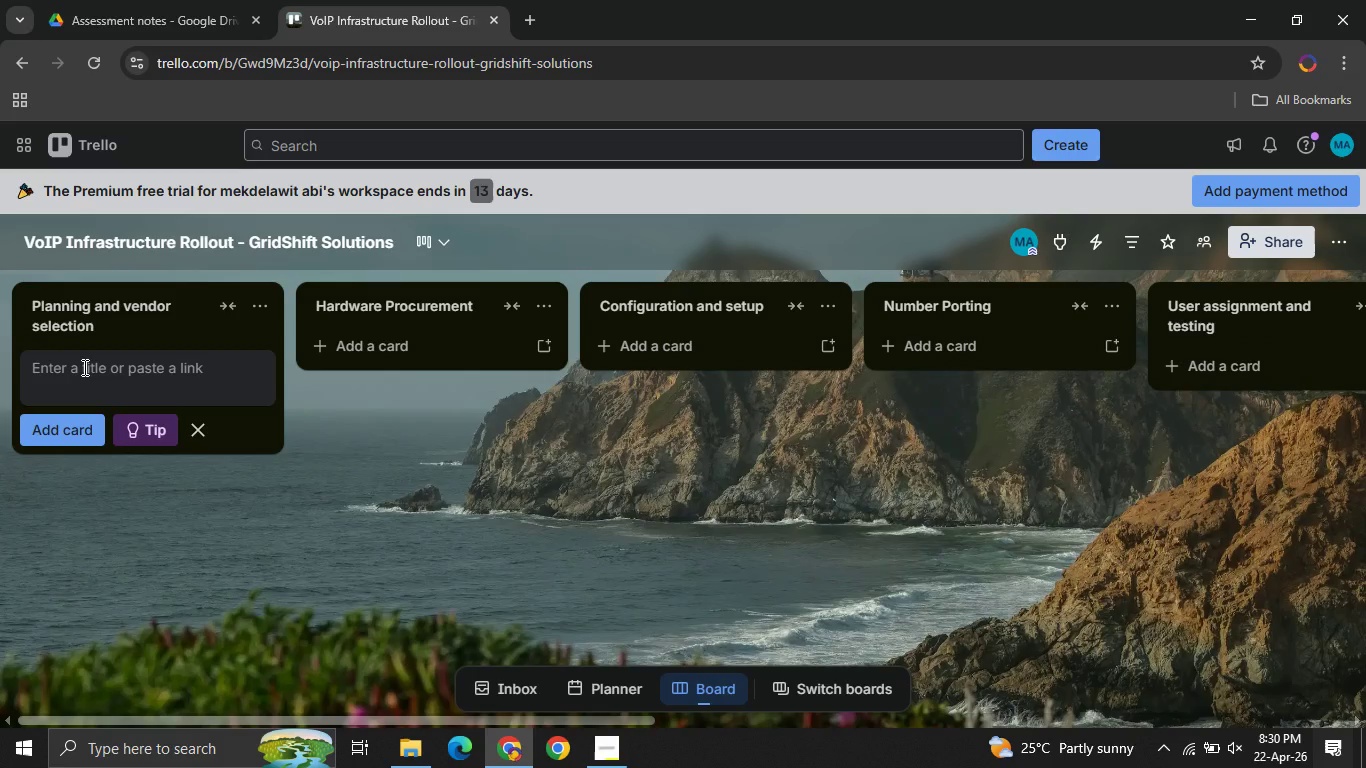 
left_click([83, 367])
 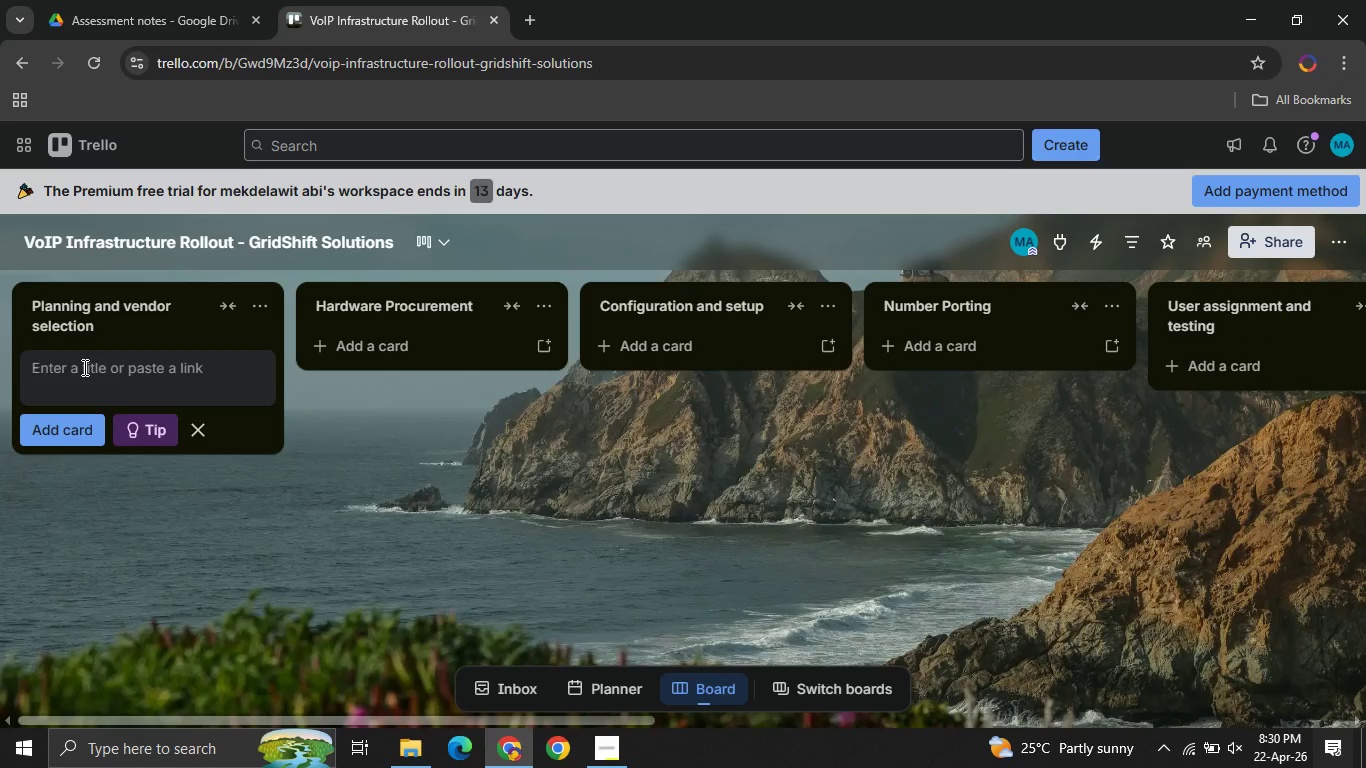 
type(Labels )
 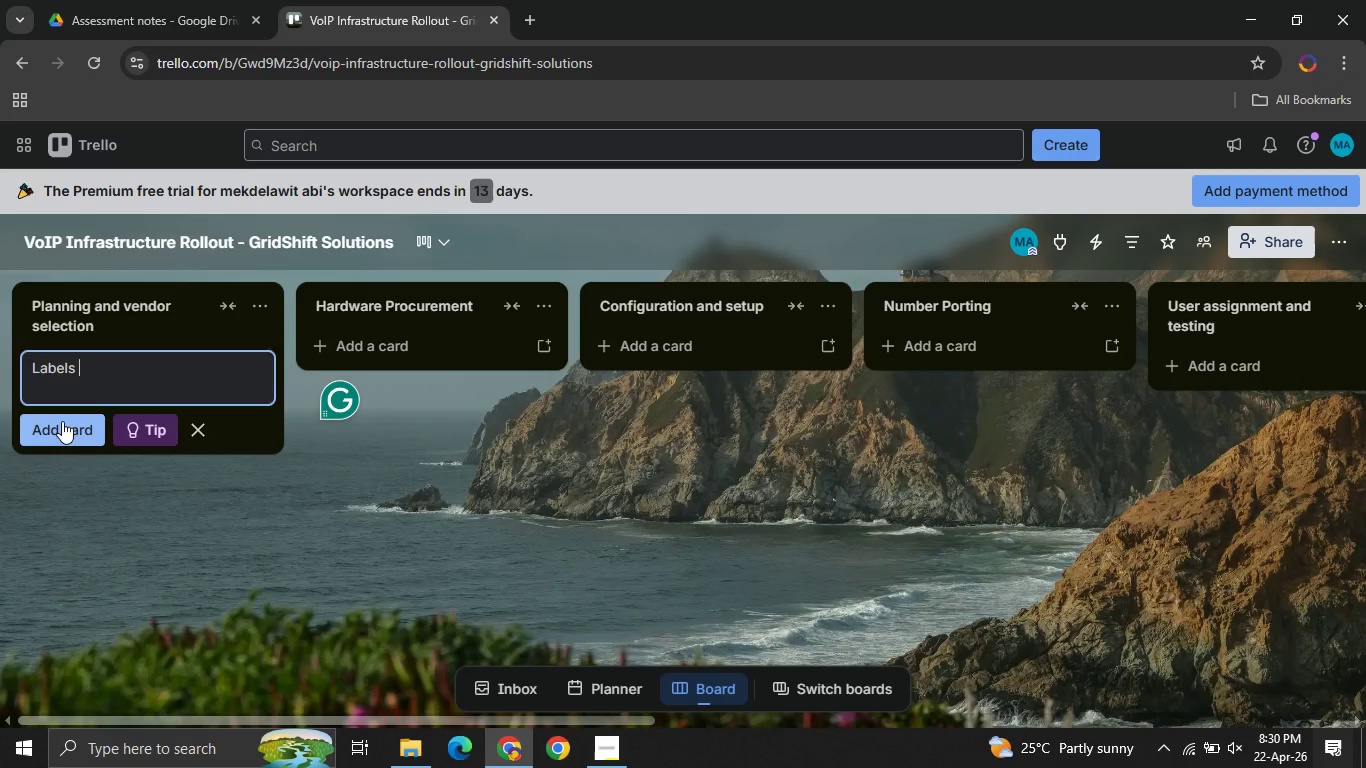 
left_click([62, 421])
 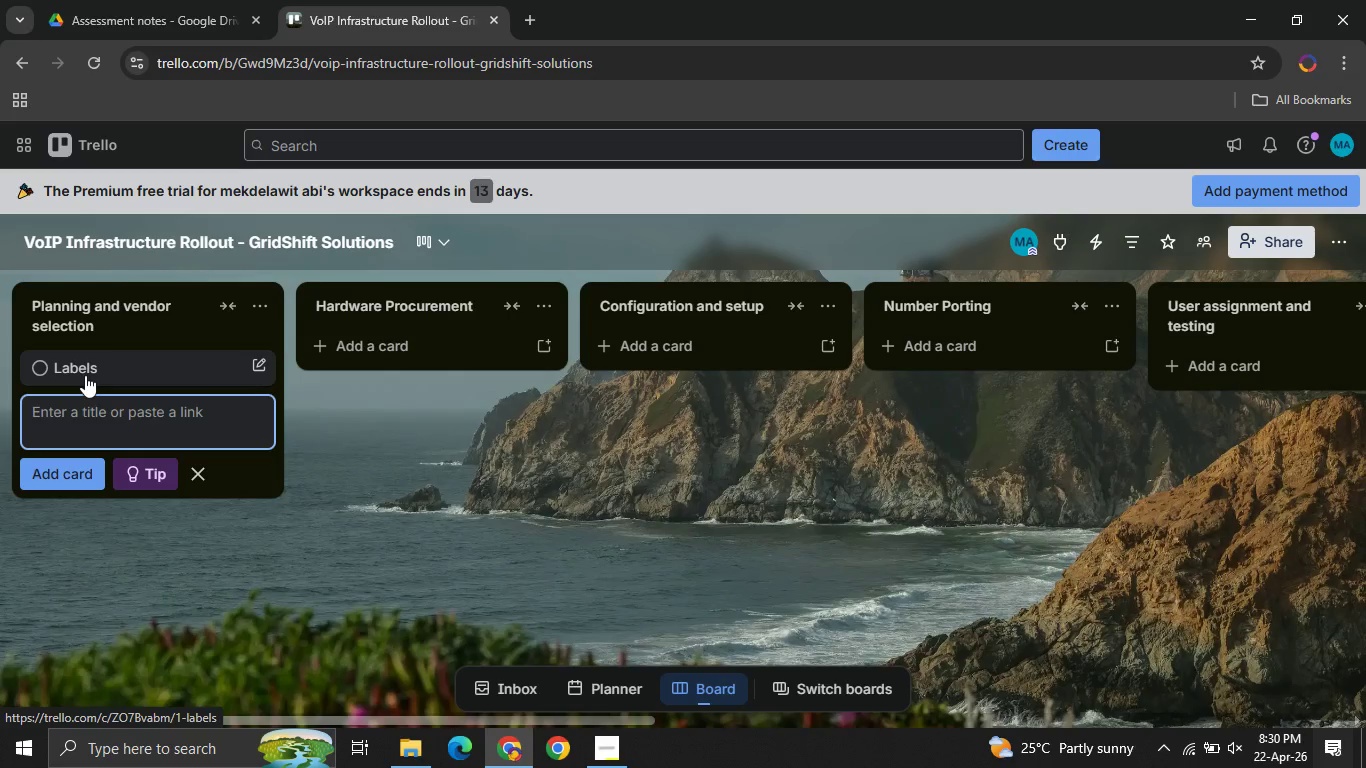 
left_click([85, 375])
 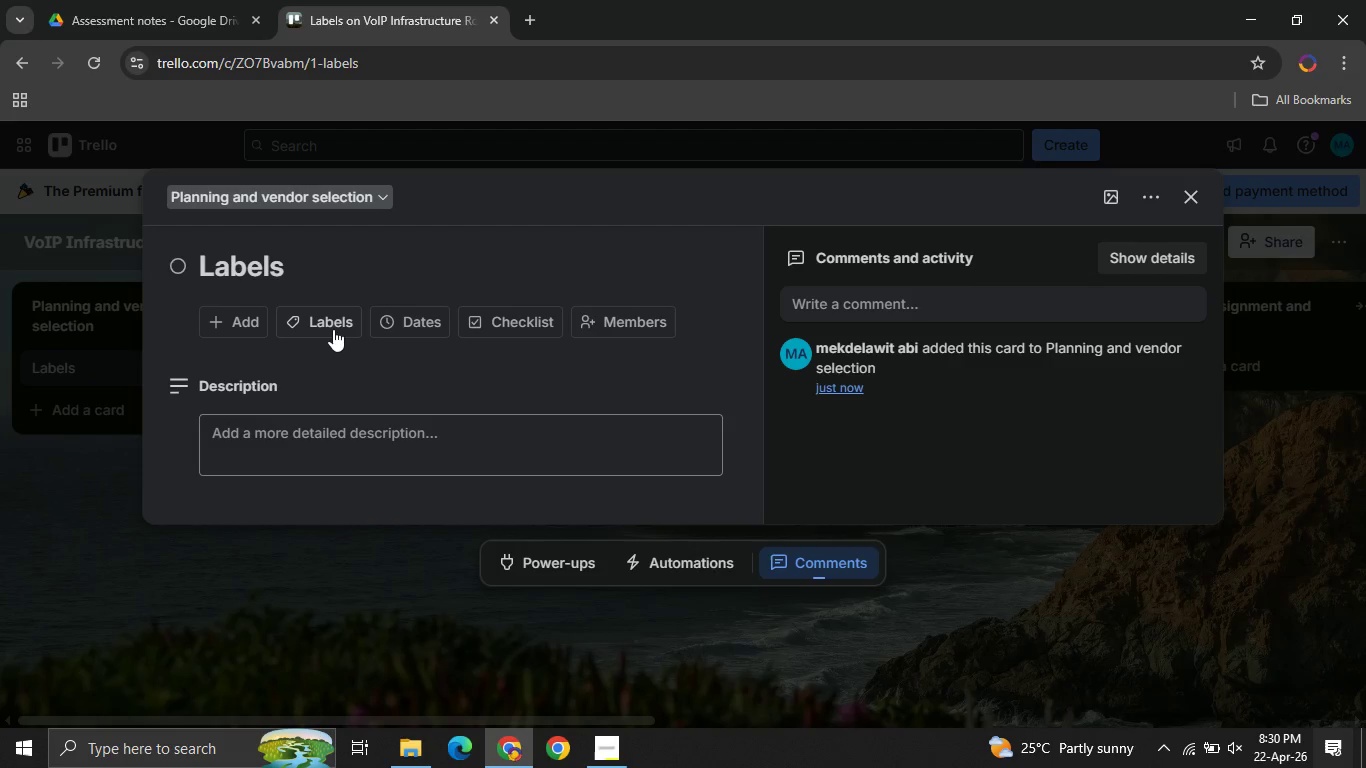 
left_click([331, 325])
 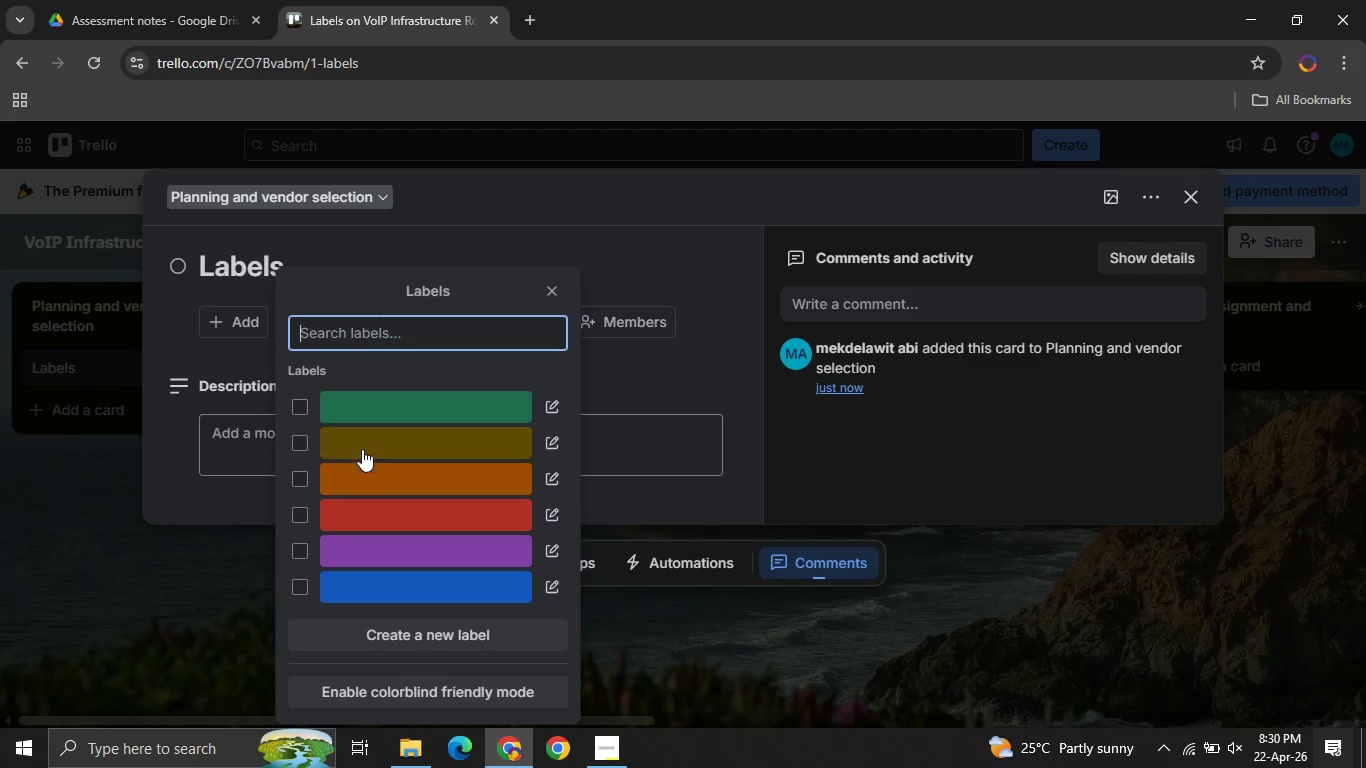 
mouse_move([378, 472])
 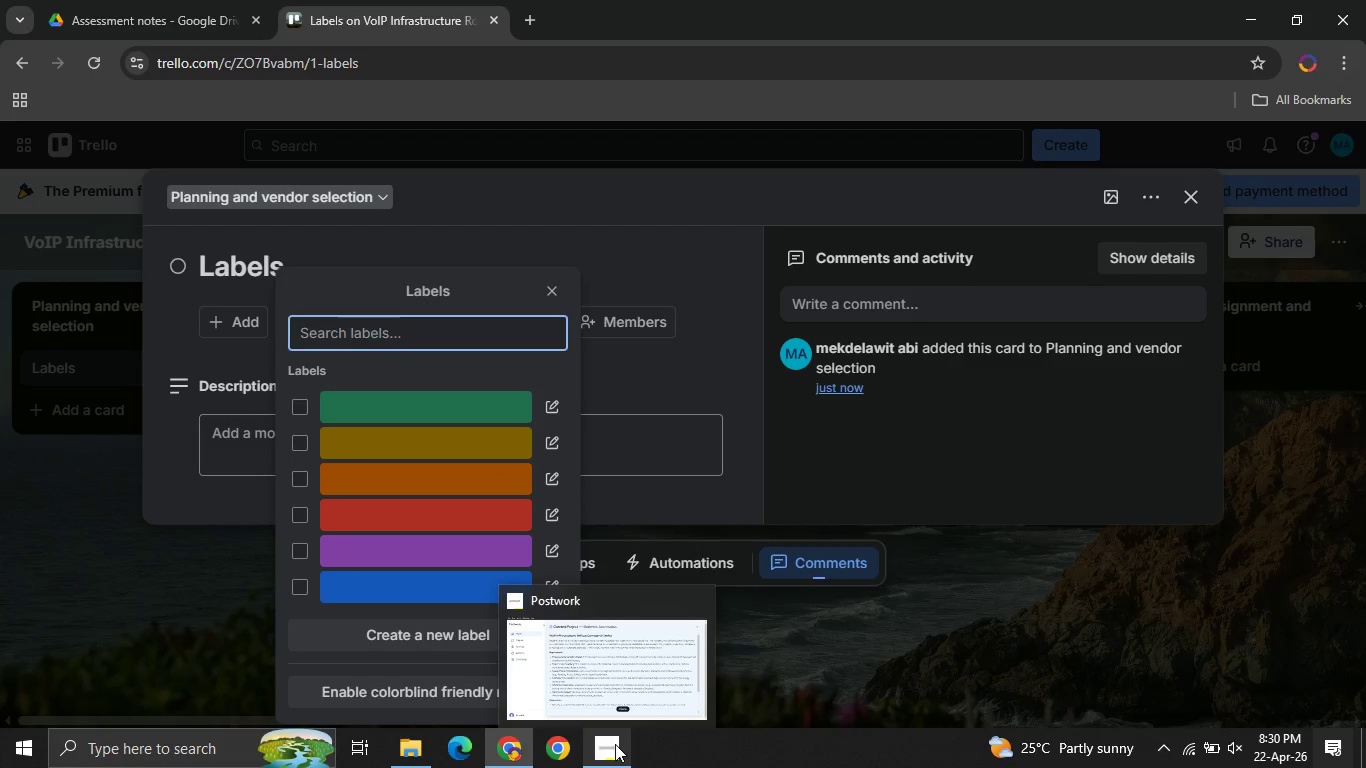 
left_click([615, 744])